 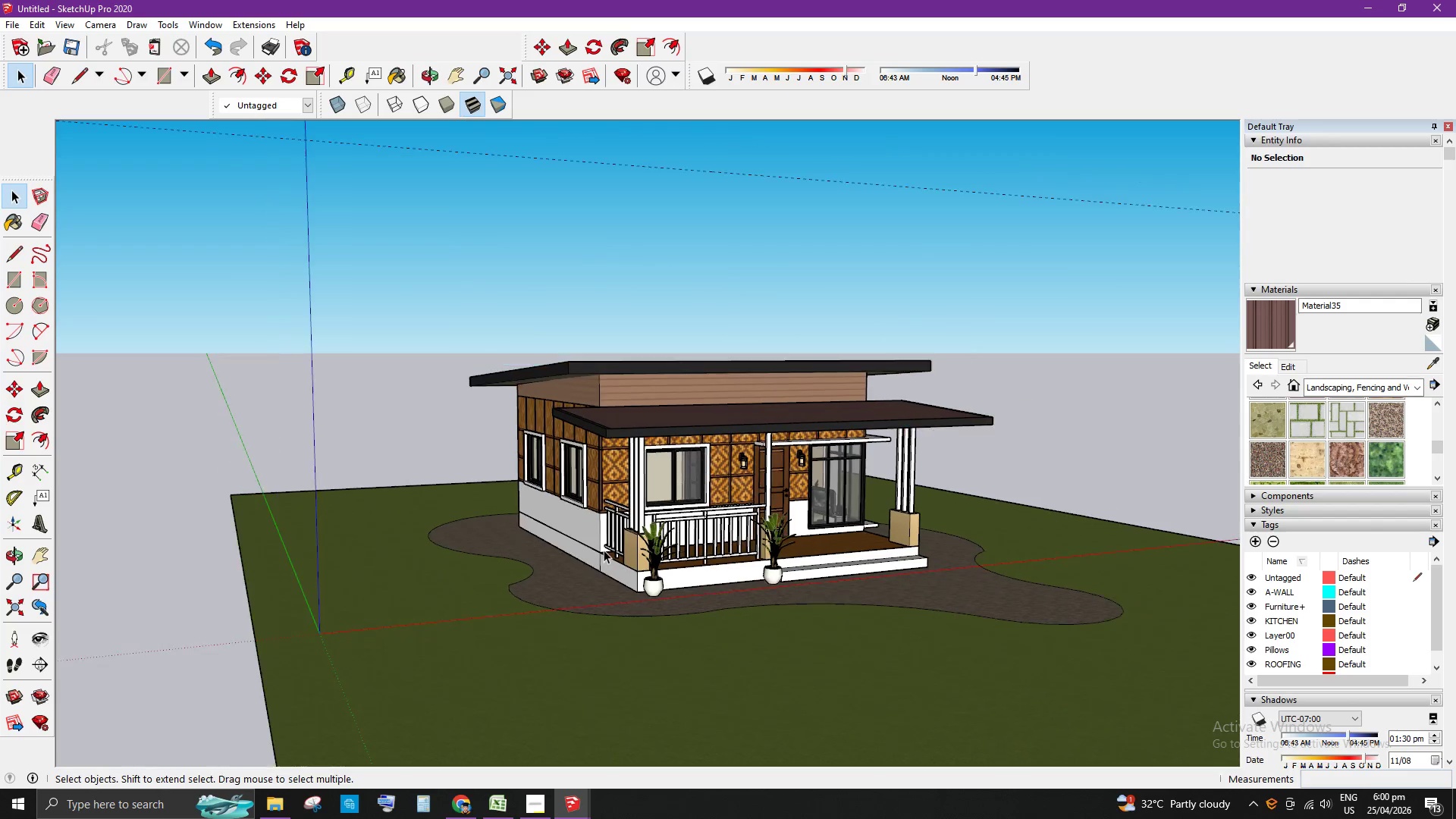 
scroll: coordinate [684, 526], scroll_direction: down, amount: 3.0
 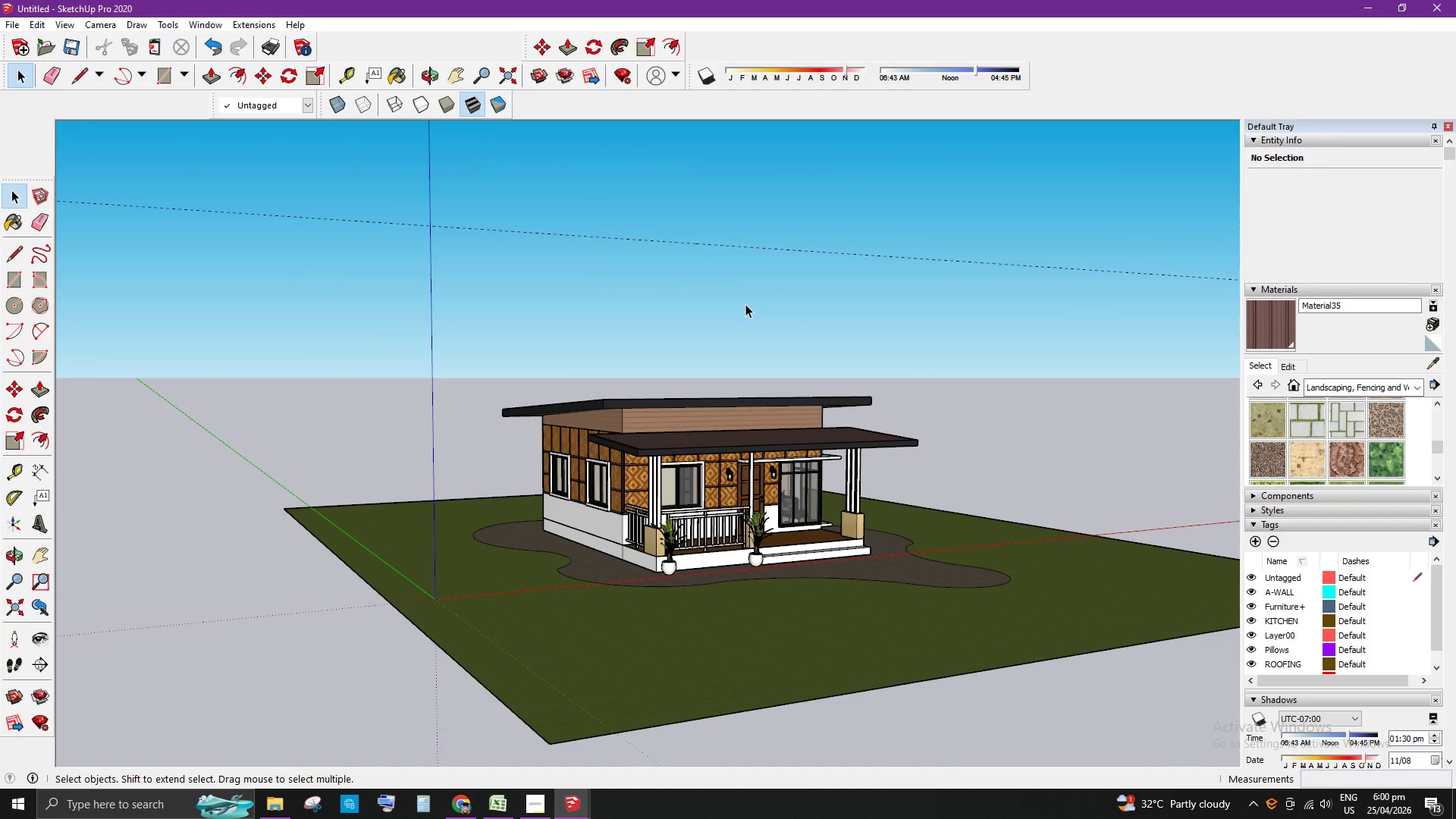 
key(E)
 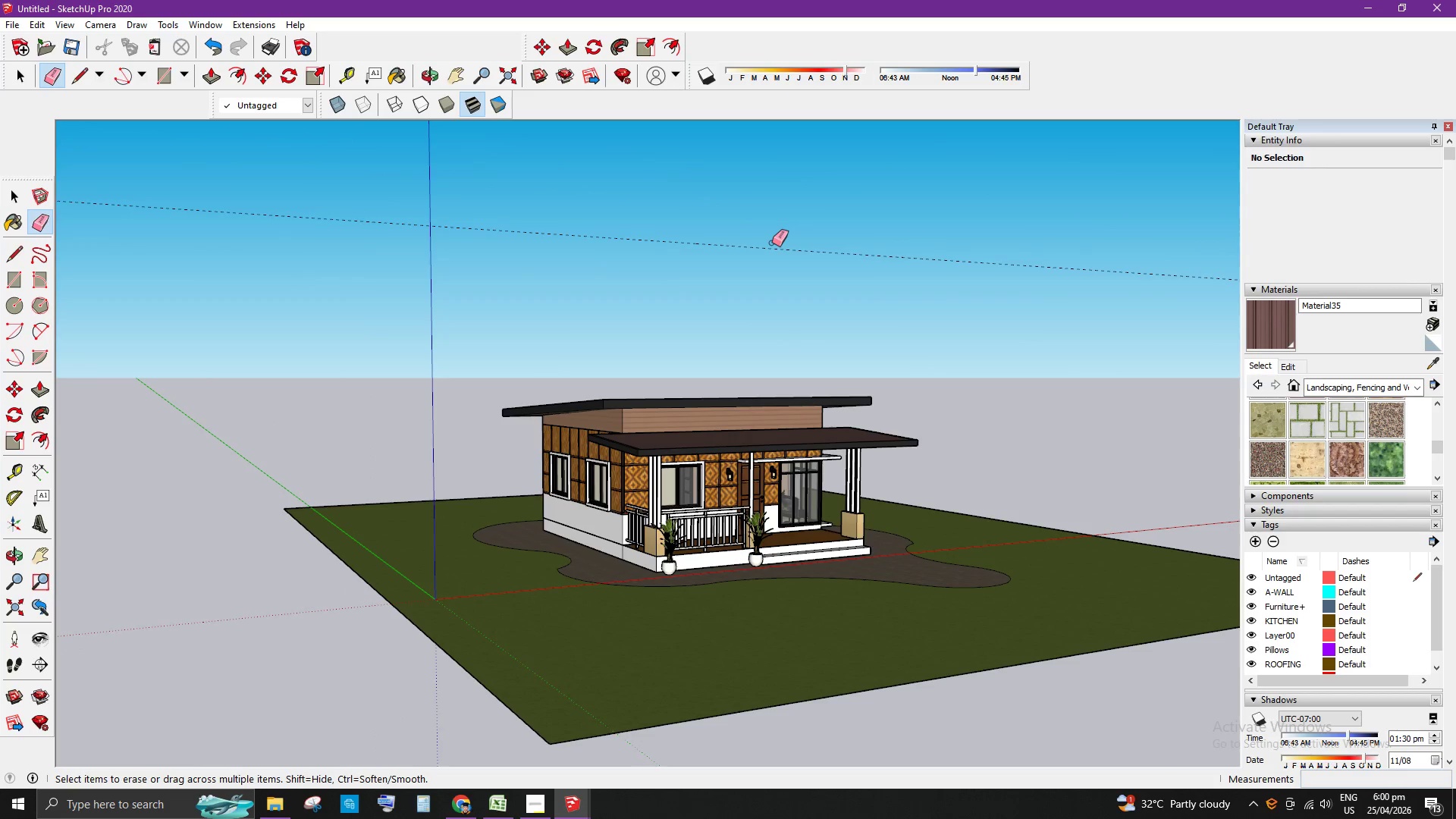 
left_click_drag(start_coordinate=[772, 243], to_coordinate=[772, 253])
 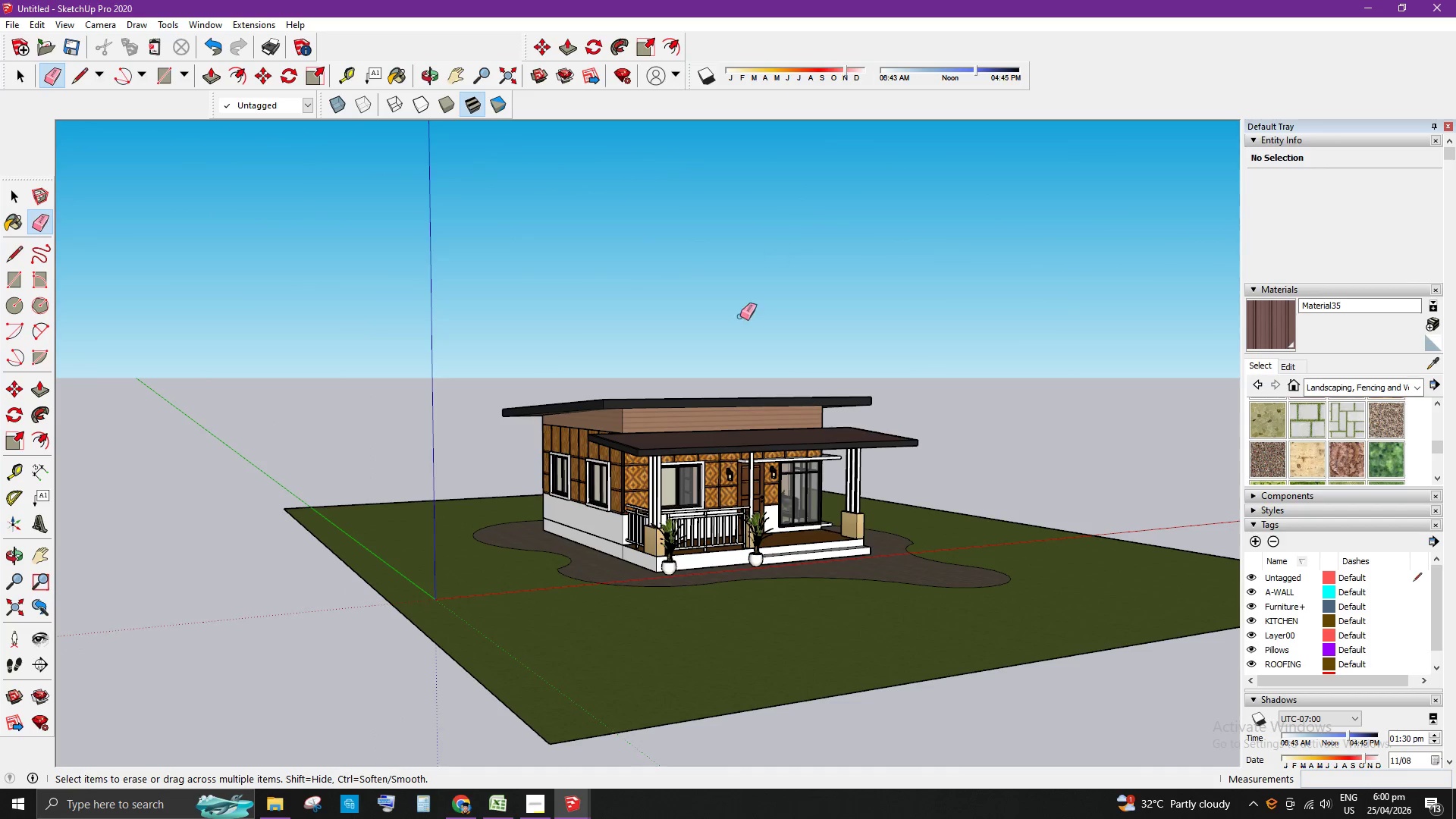 
key(Space)
 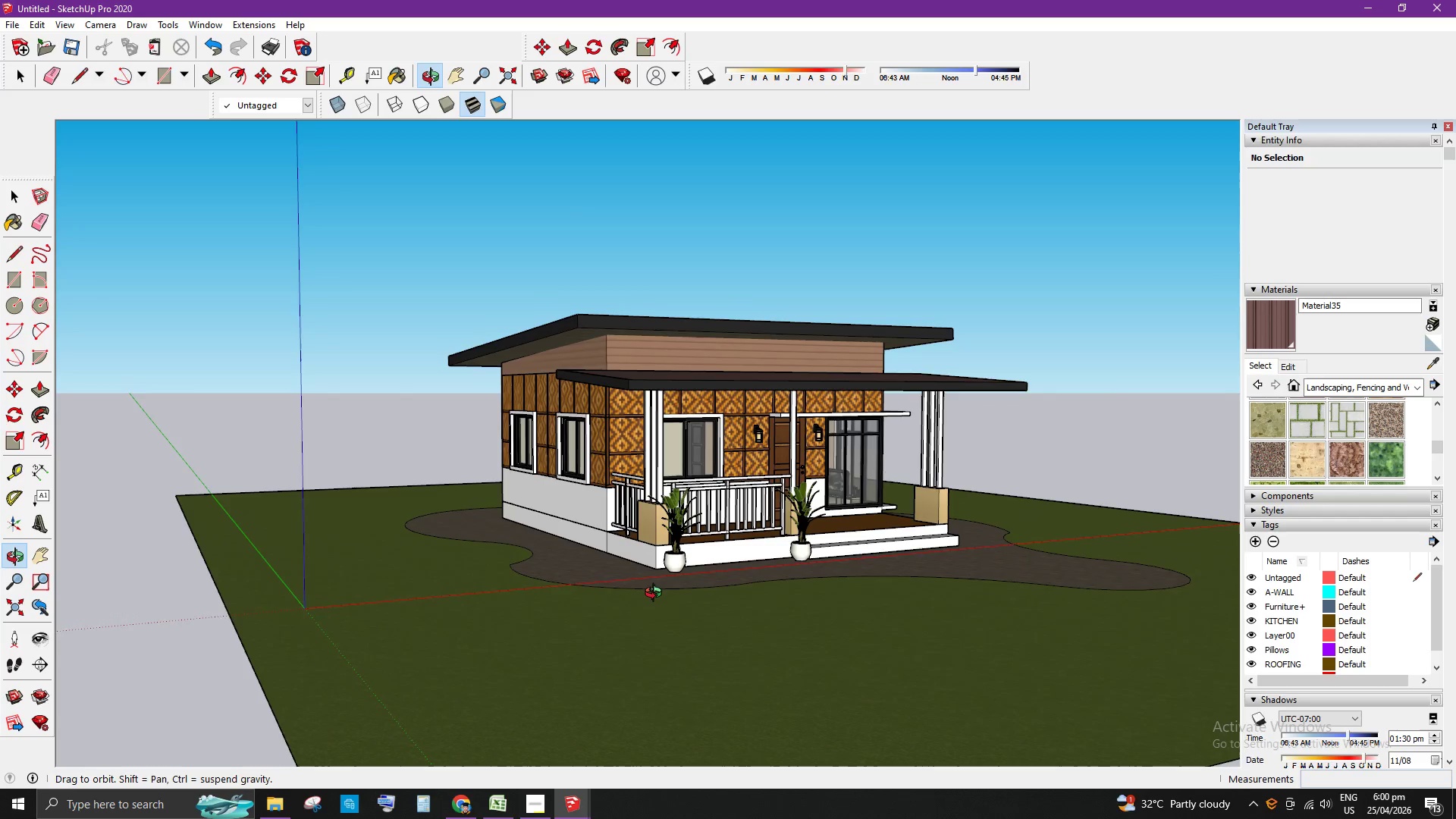 
scroll: coordinate [752, 593], scroll_direction: up, amount: 7.0
 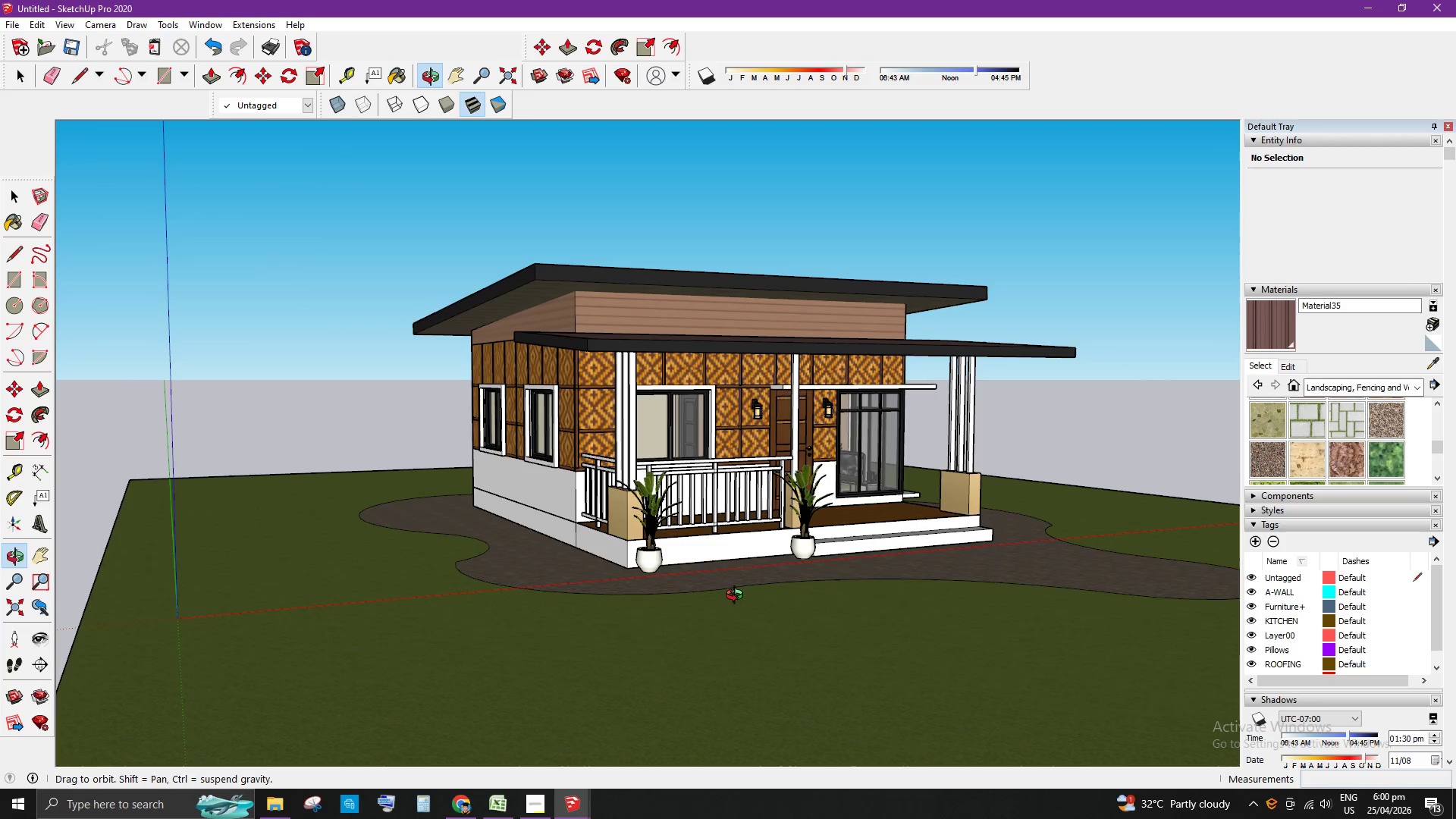 
scroll: coordinate [738, 597], scroll_direction: down, amount: 2.0
 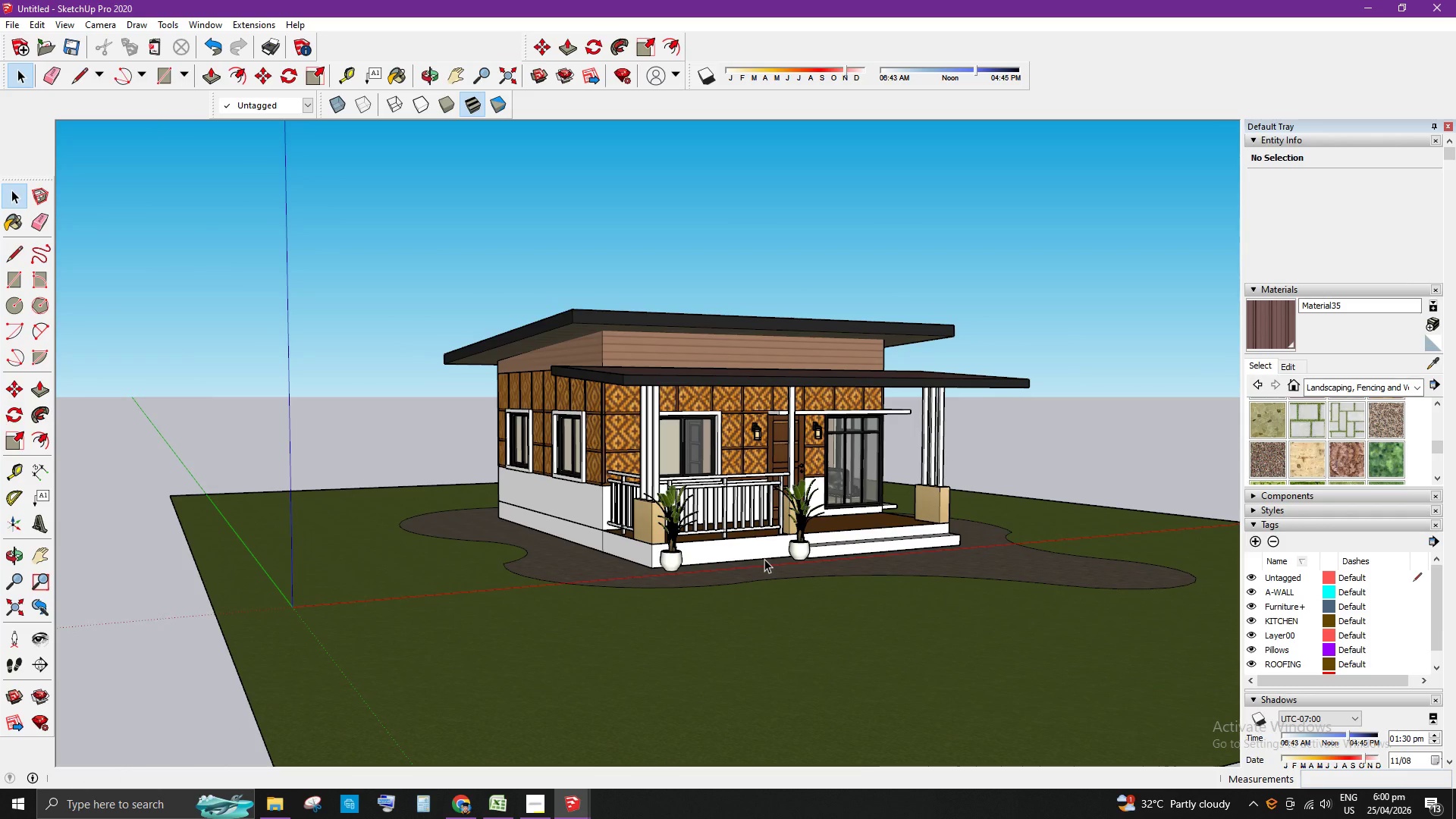 
left_click([322, 807])
 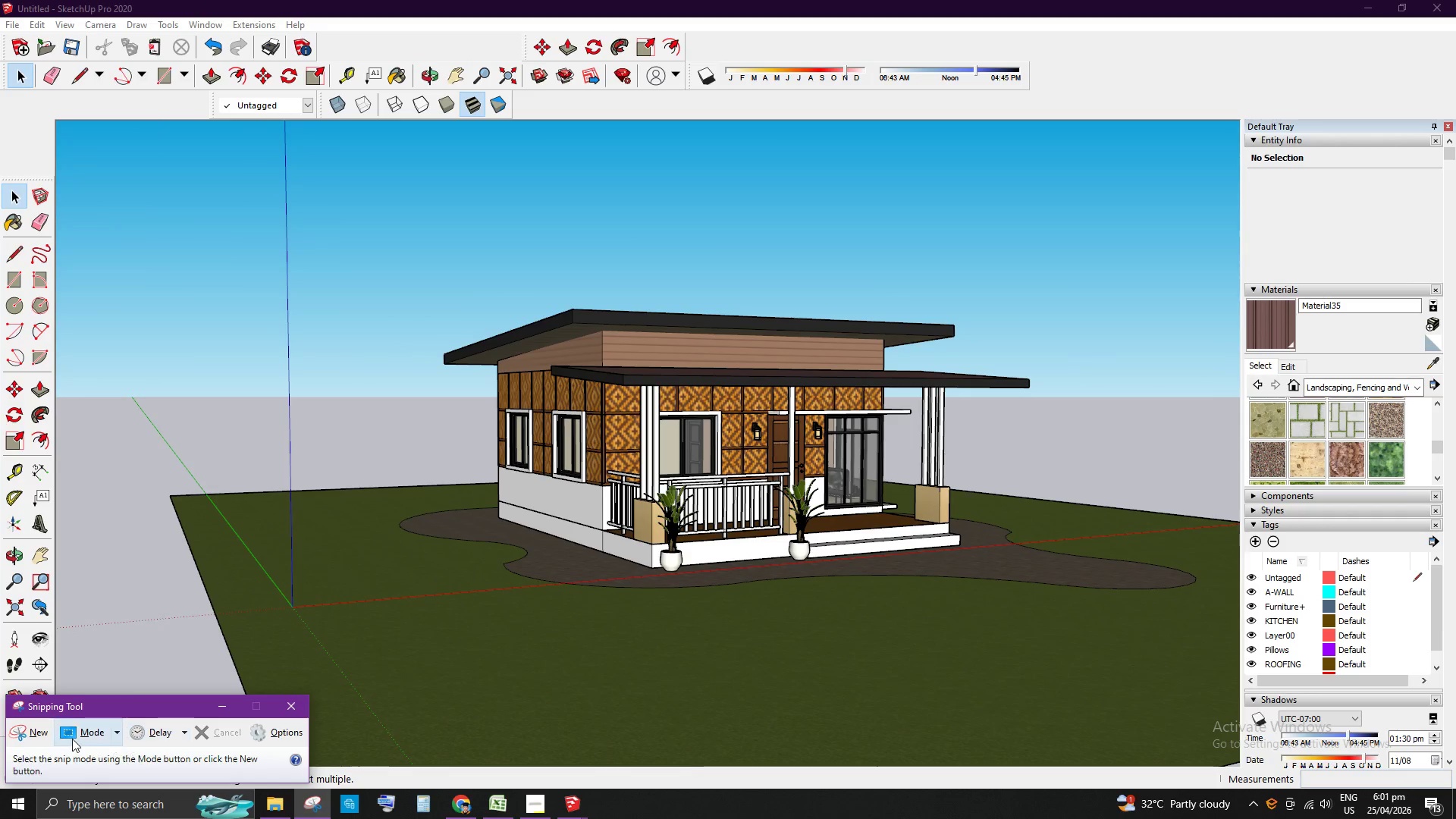 
left_click([39, 731])
 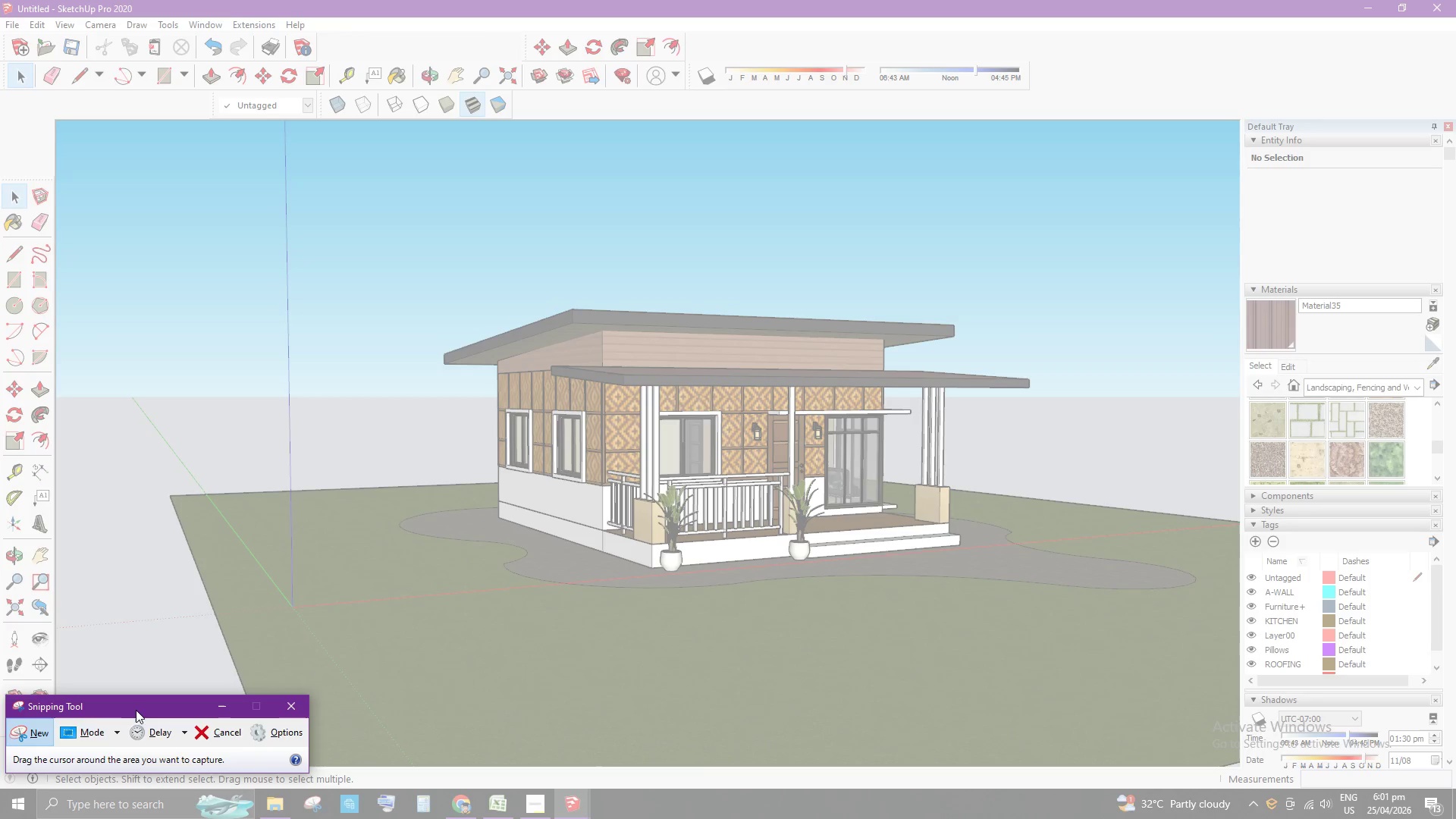 
left_click_drag(start_coordinate=[146, 705], to_coordinate=[0, 798])
 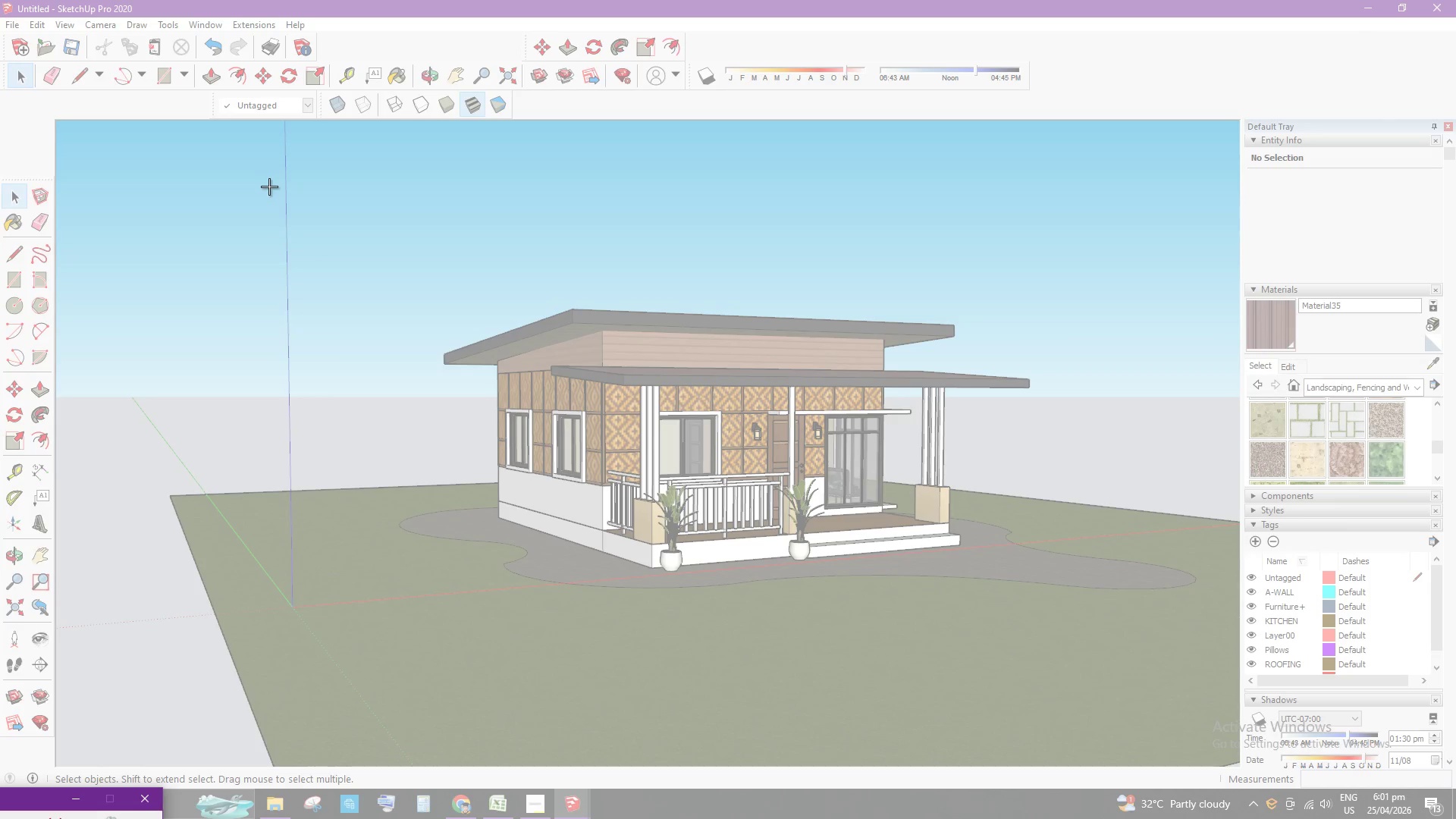 
left_click_drag(start_coordinate=[279, 187], to_coordinate=[1122, 707])
 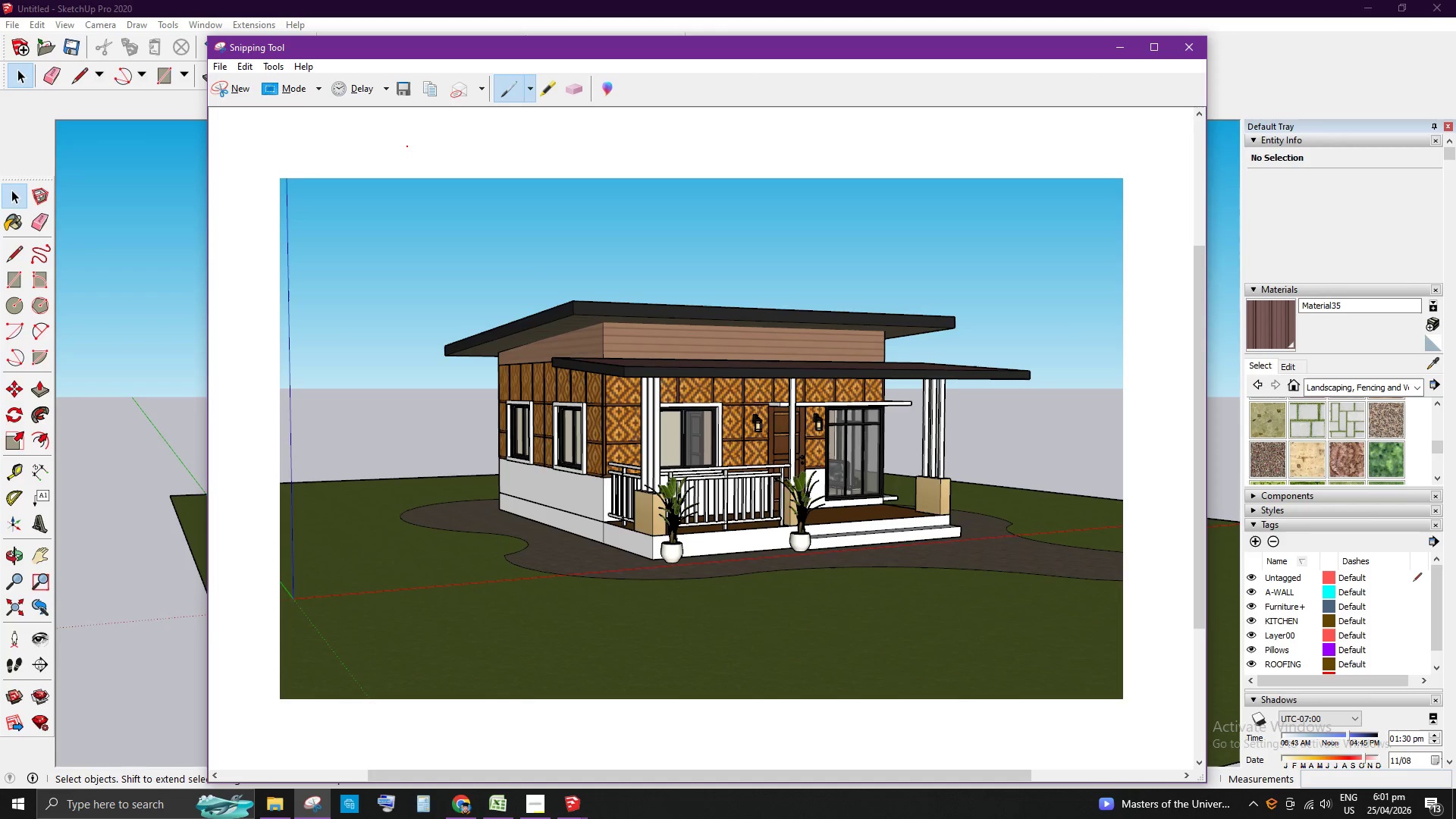 
left_click([399, 91])
 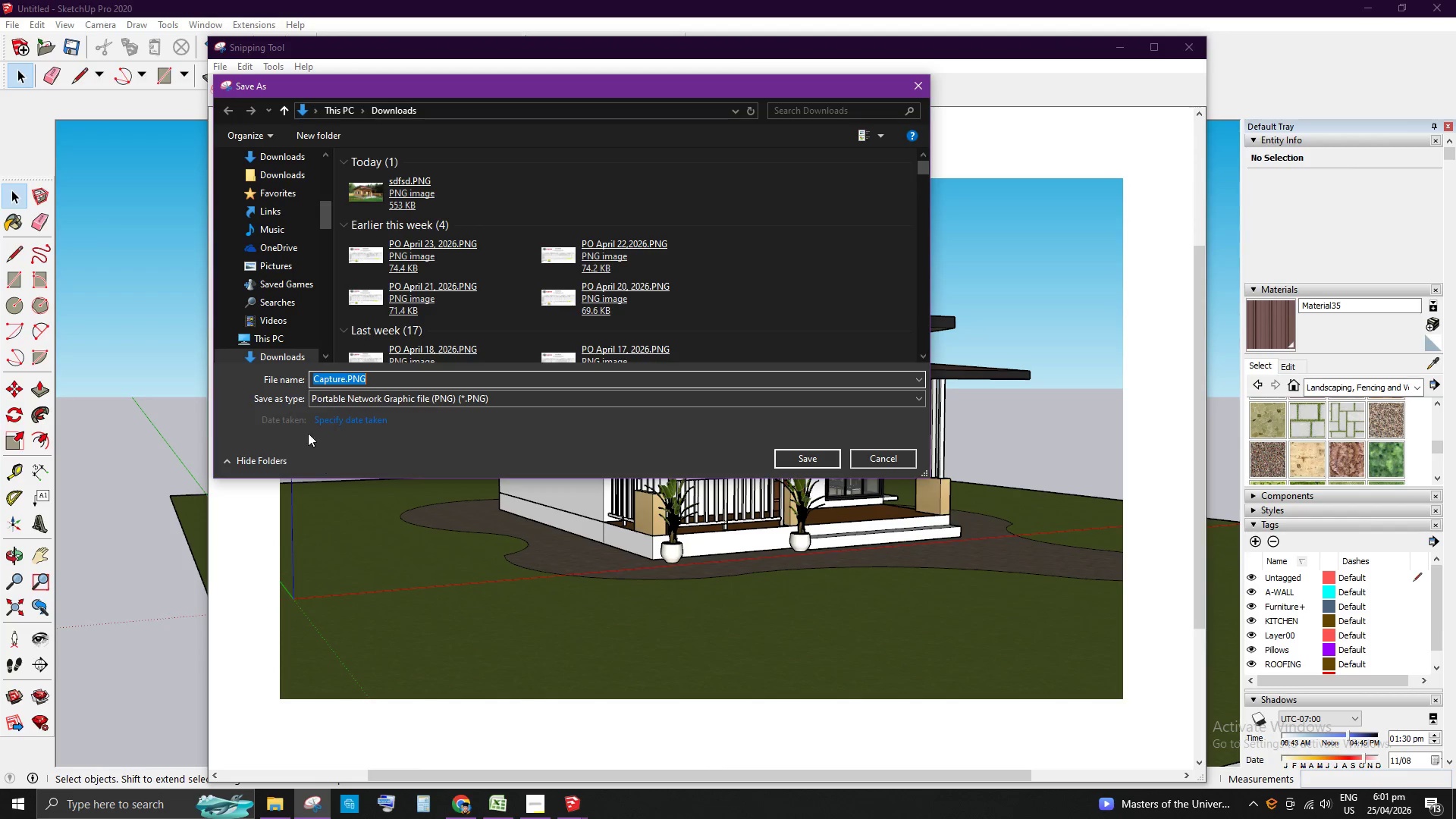 
scroll: coordinate [479, 310], scroll_direction: down, amount: 35.0
 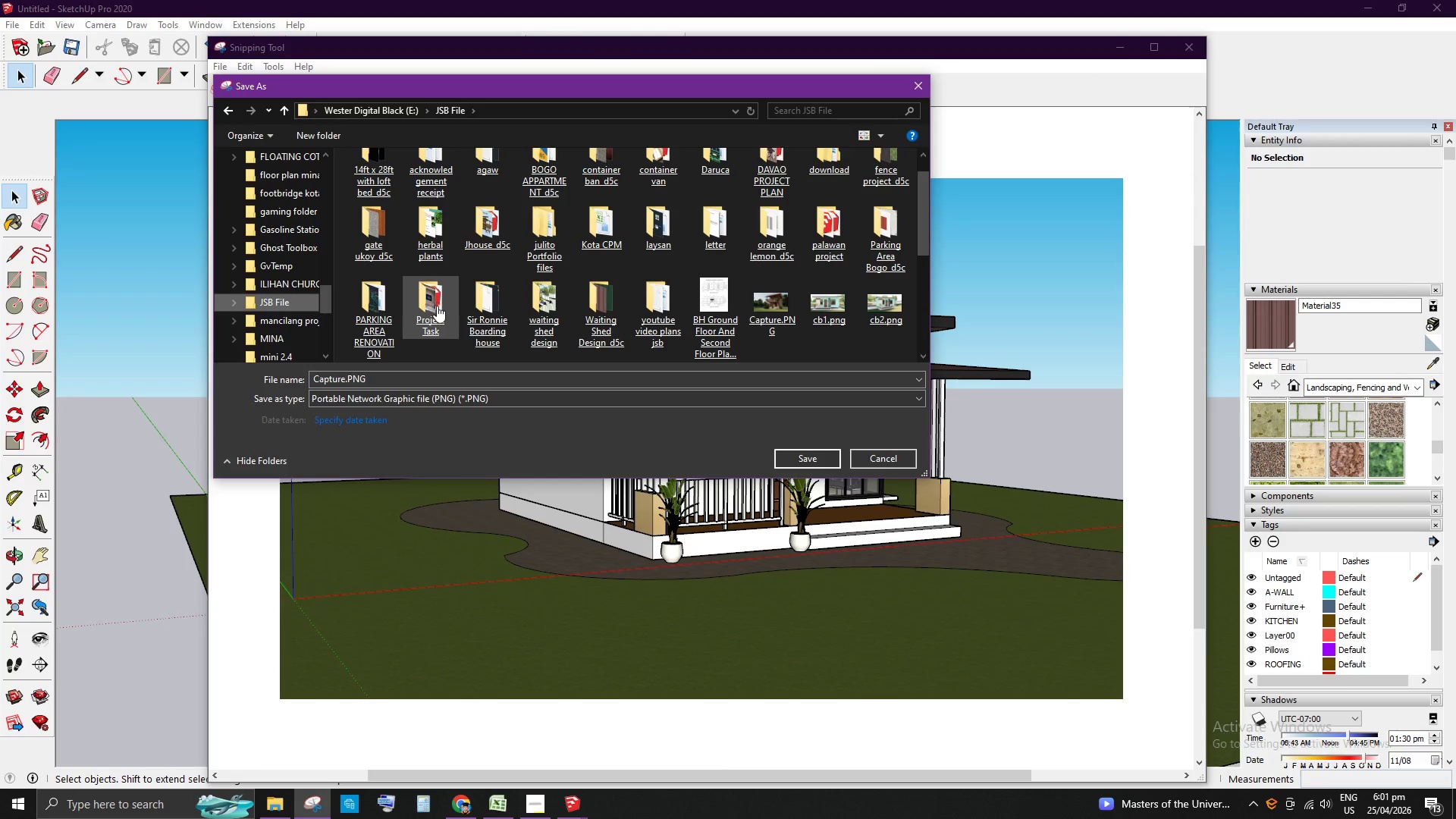 
left_click([434, 309])
 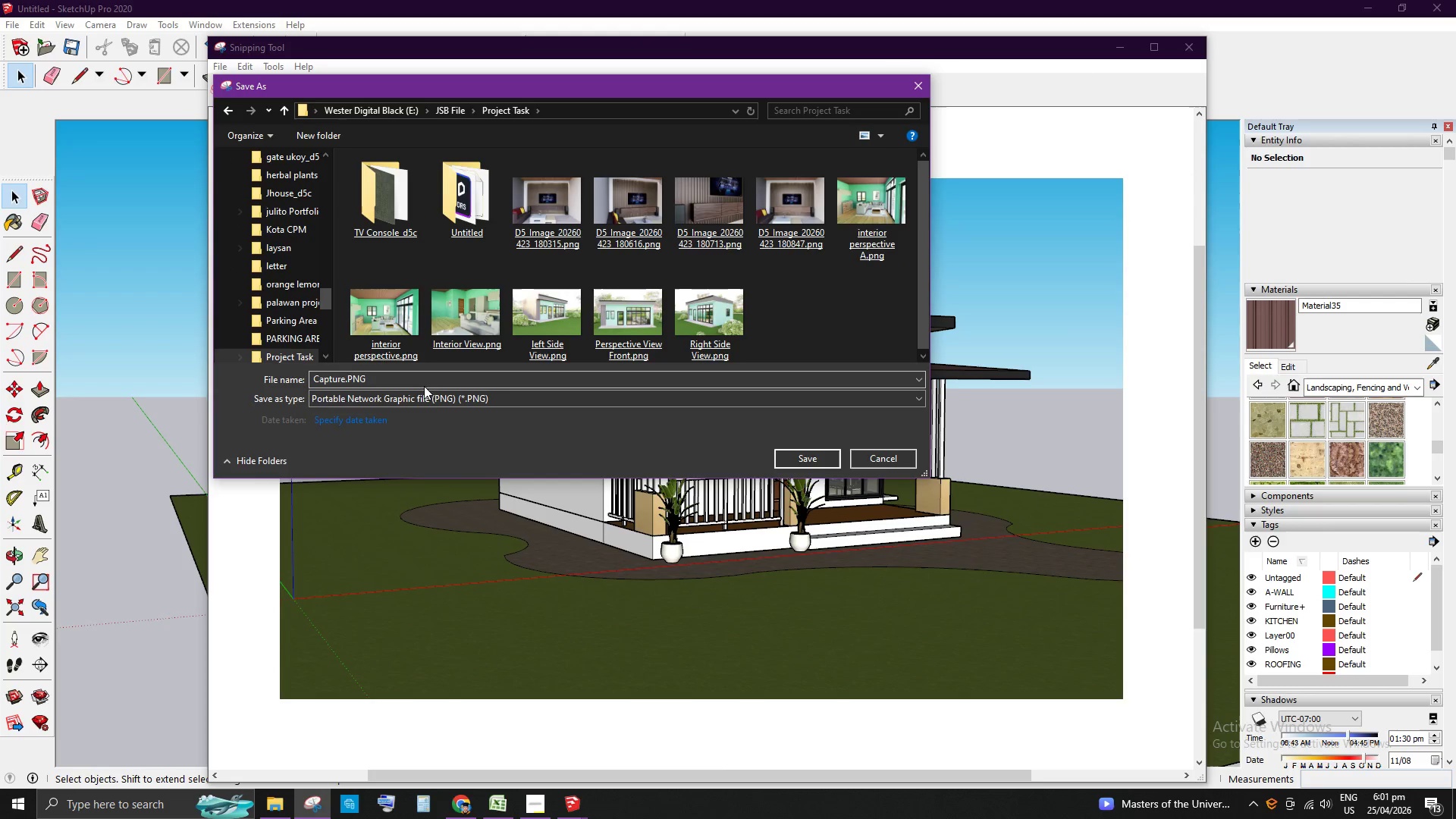 
left_click([391, 384])
 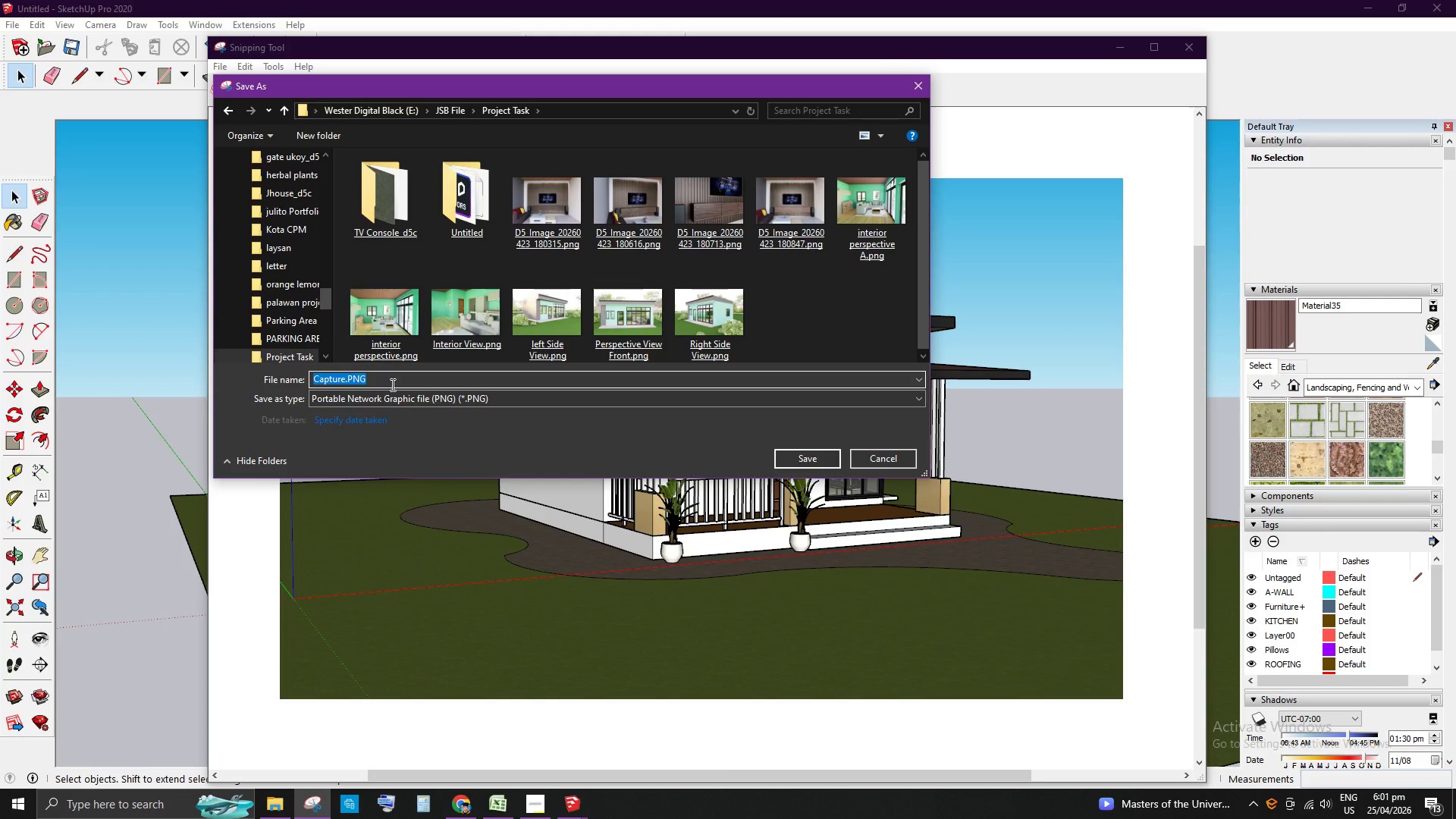 
key(Backspace)
 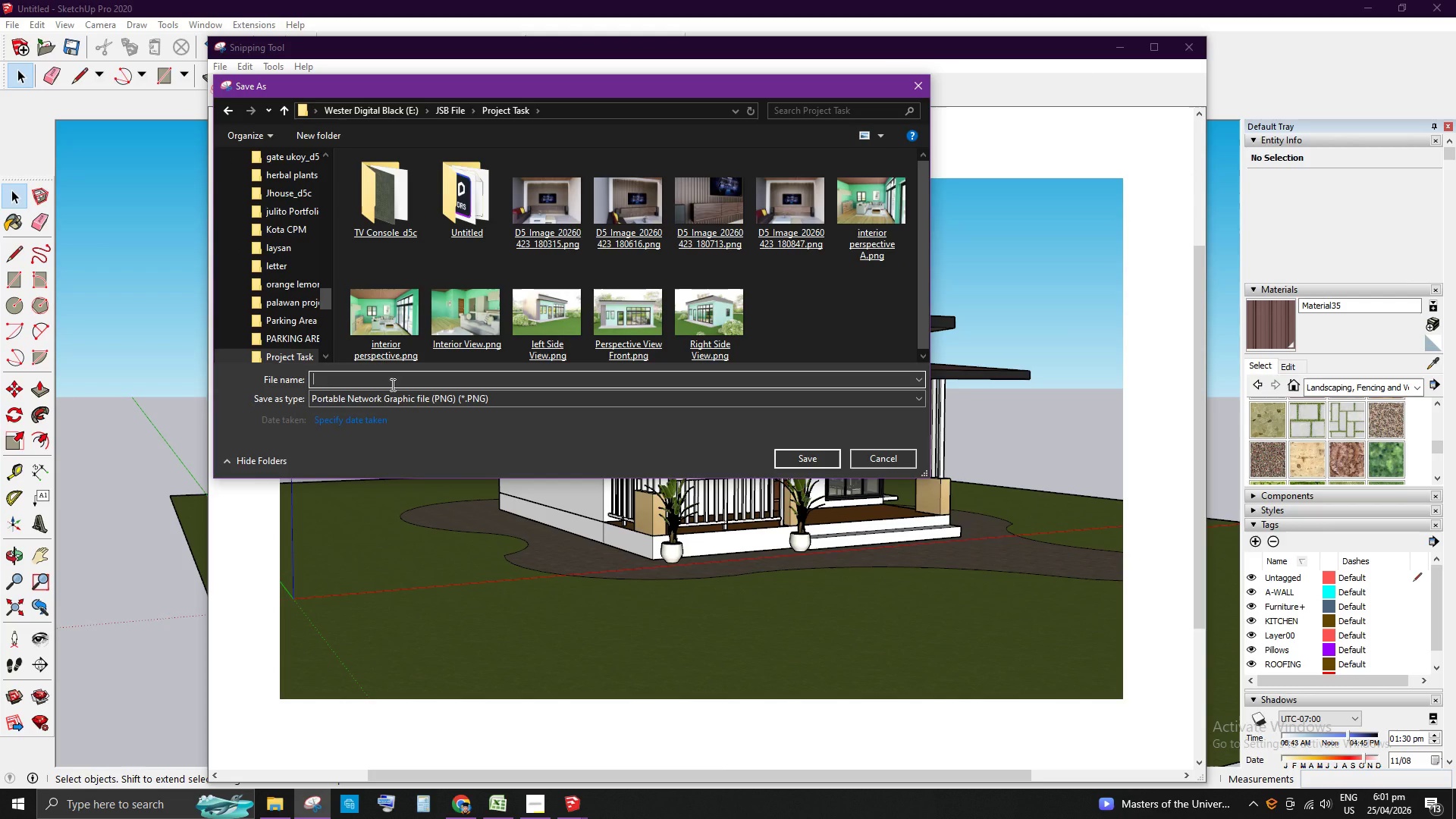 
wait(11.75)
 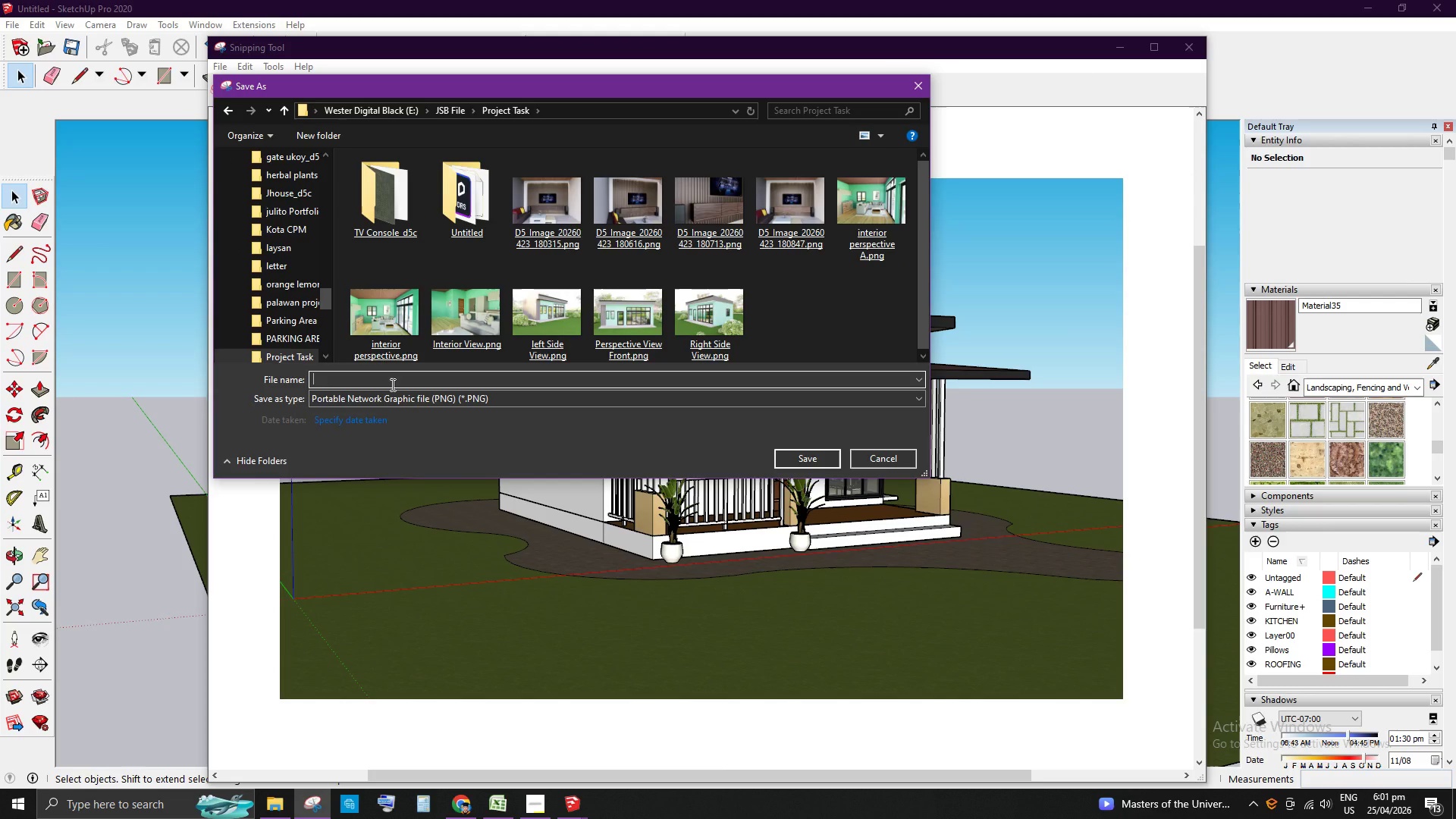 
left_click([331, 382])
 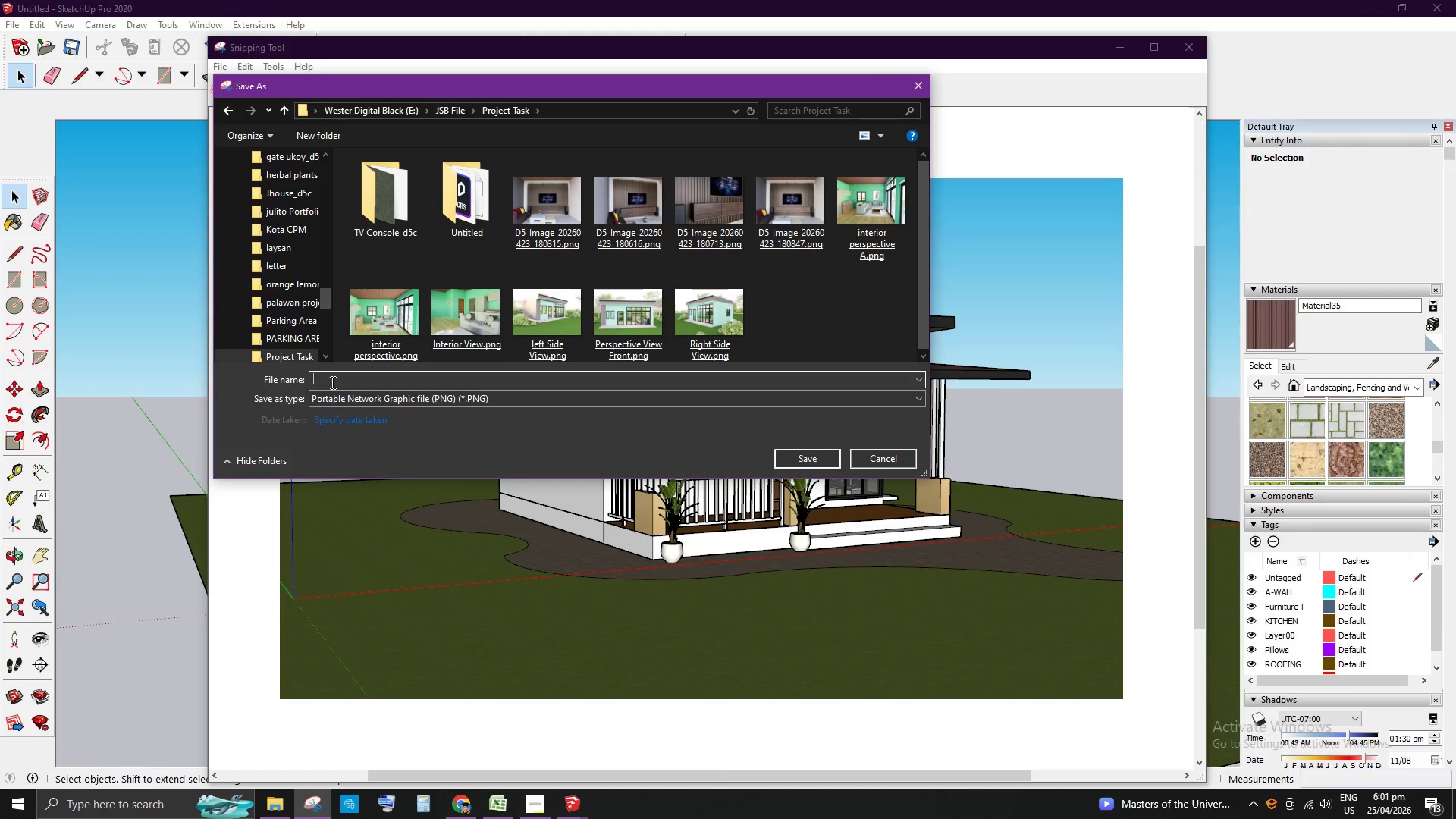 
key(F)
 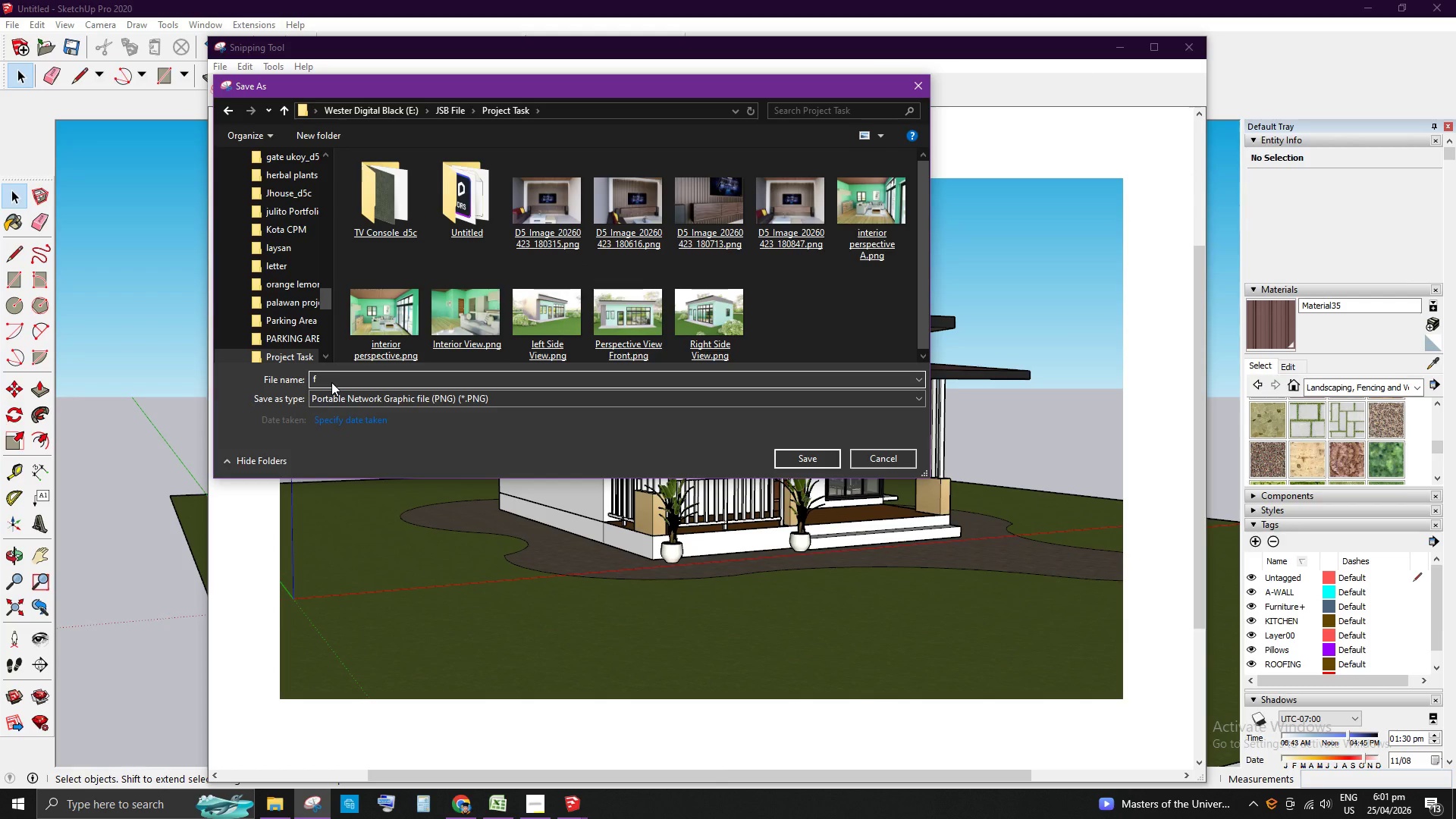 
key(Backspace)
 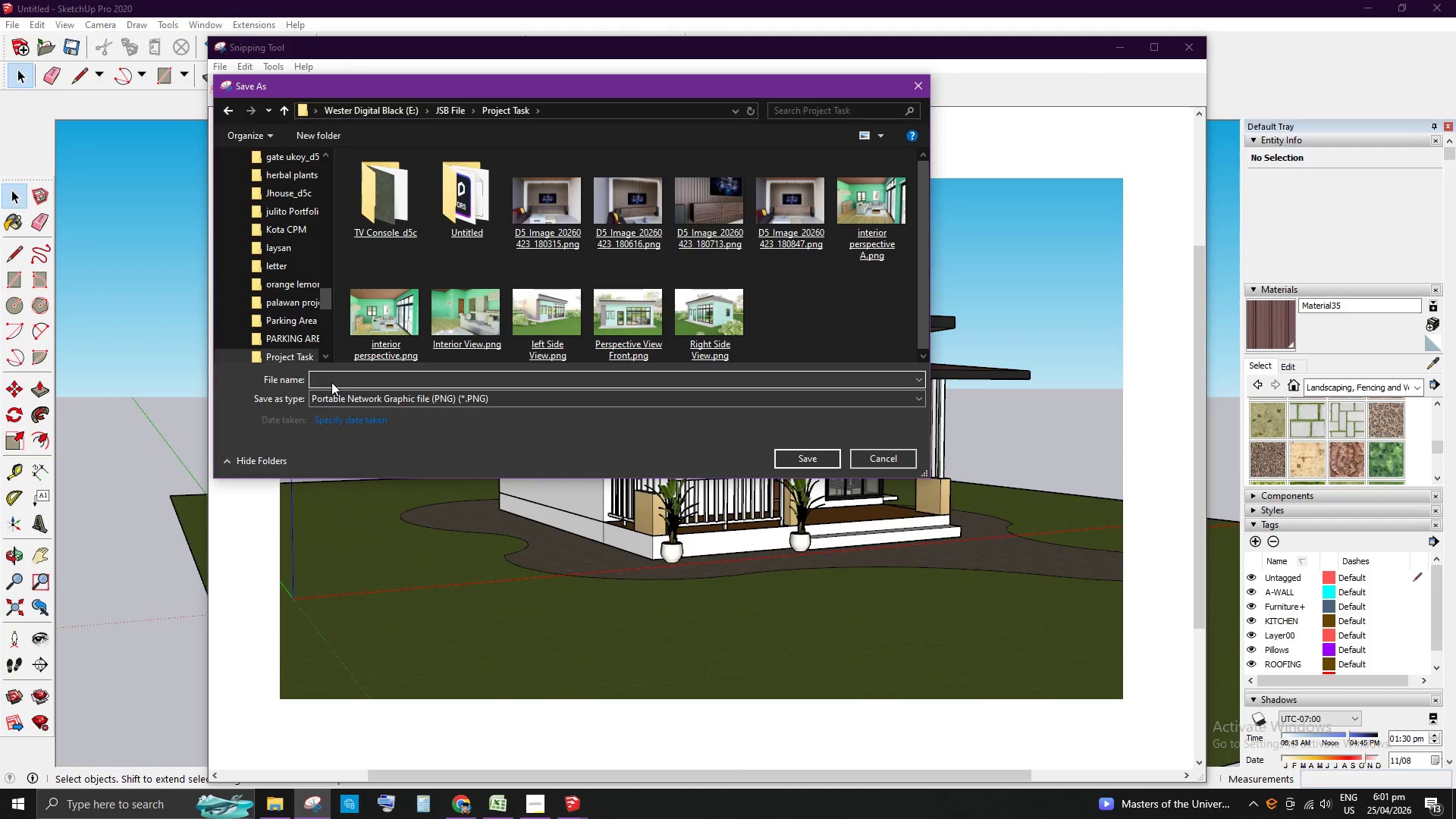 
wait(6.86)
 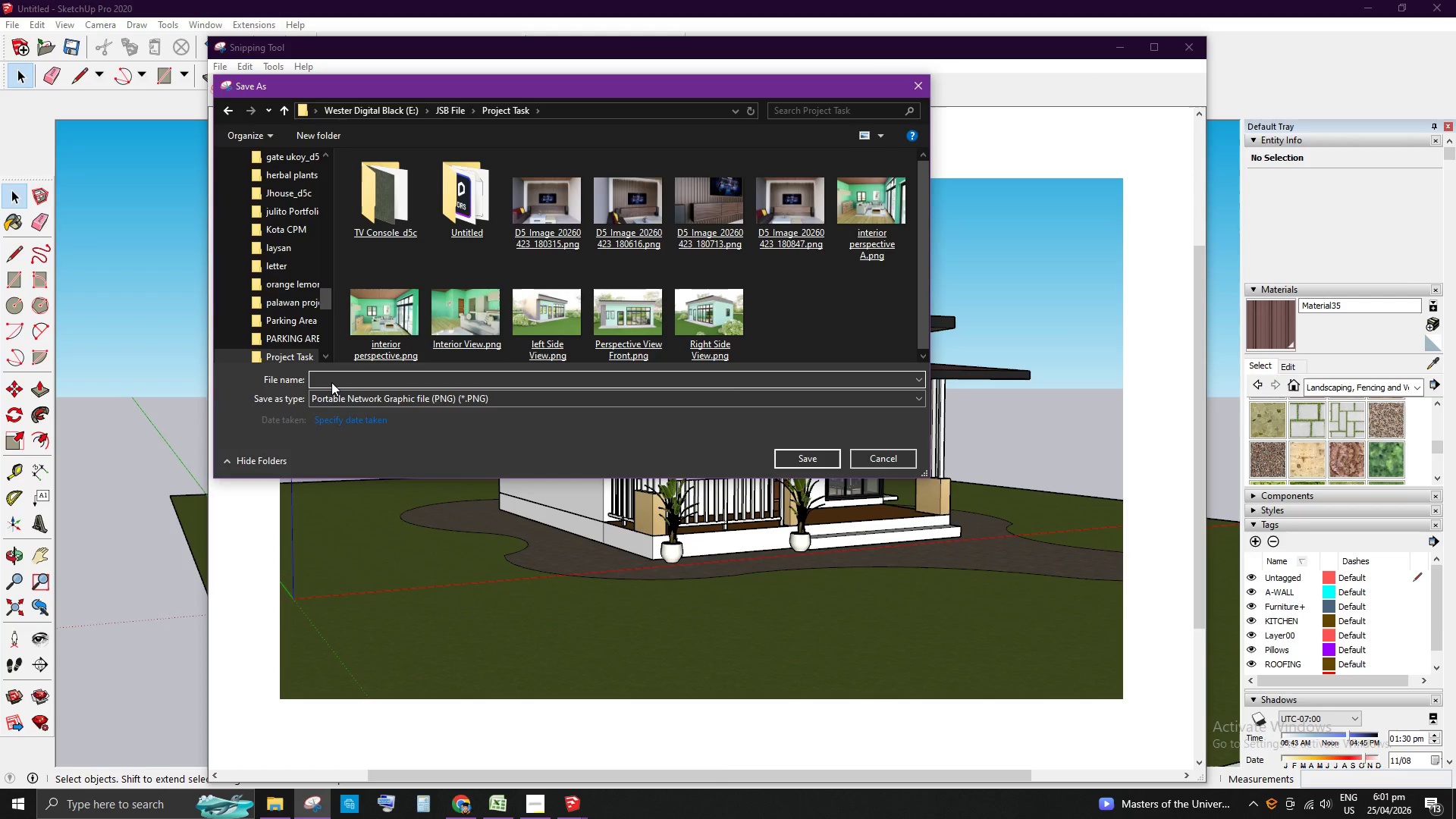 
type(Shaded with )
key(Backspace)
key(Backspace)
key(Backspace)
key(Backspace)
key(Backspace)
type(E)
key(Backspace)
type(With Texture)
 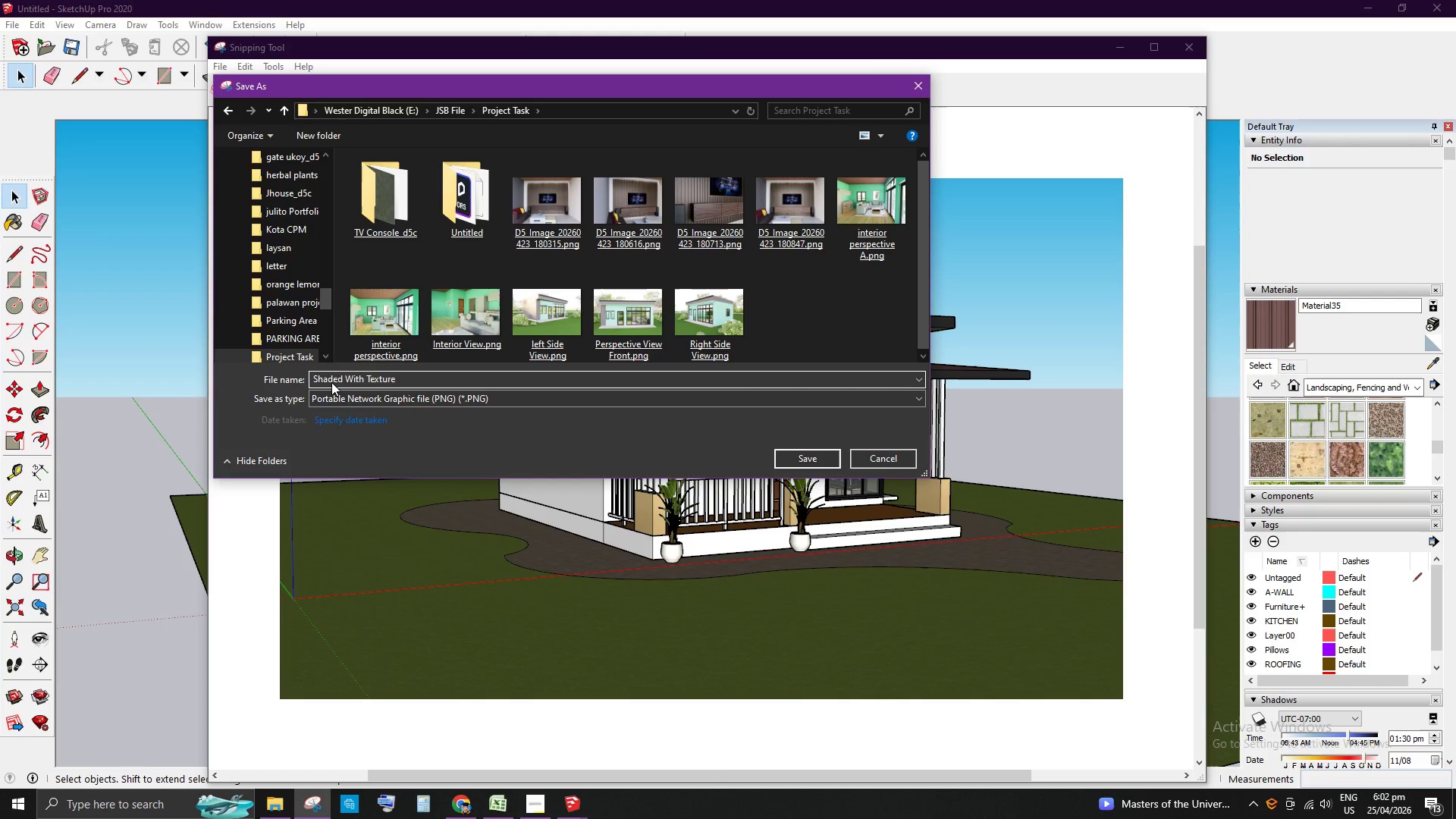 
left_click([799, 459])
 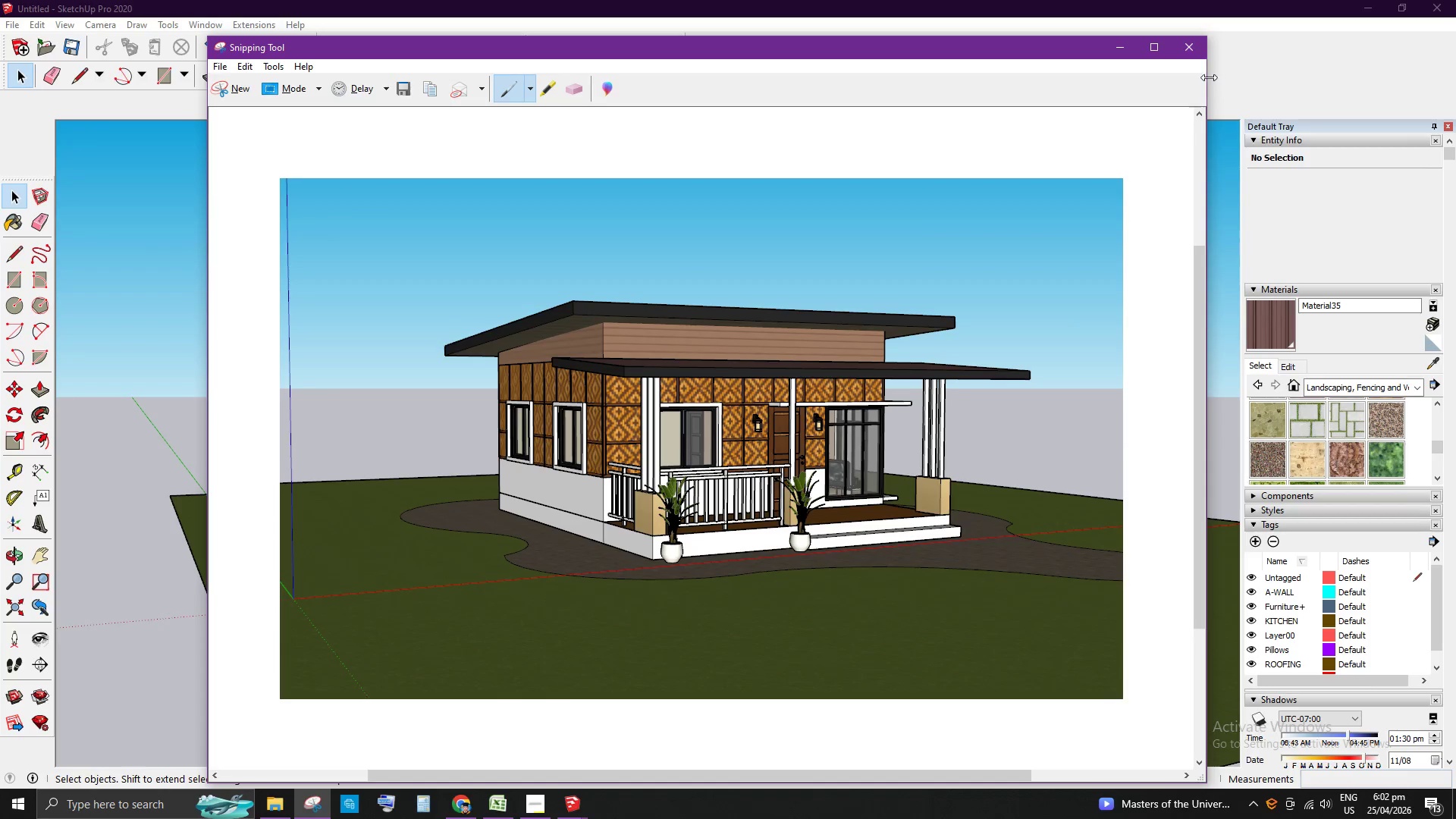 
left_click([1193, 49])
 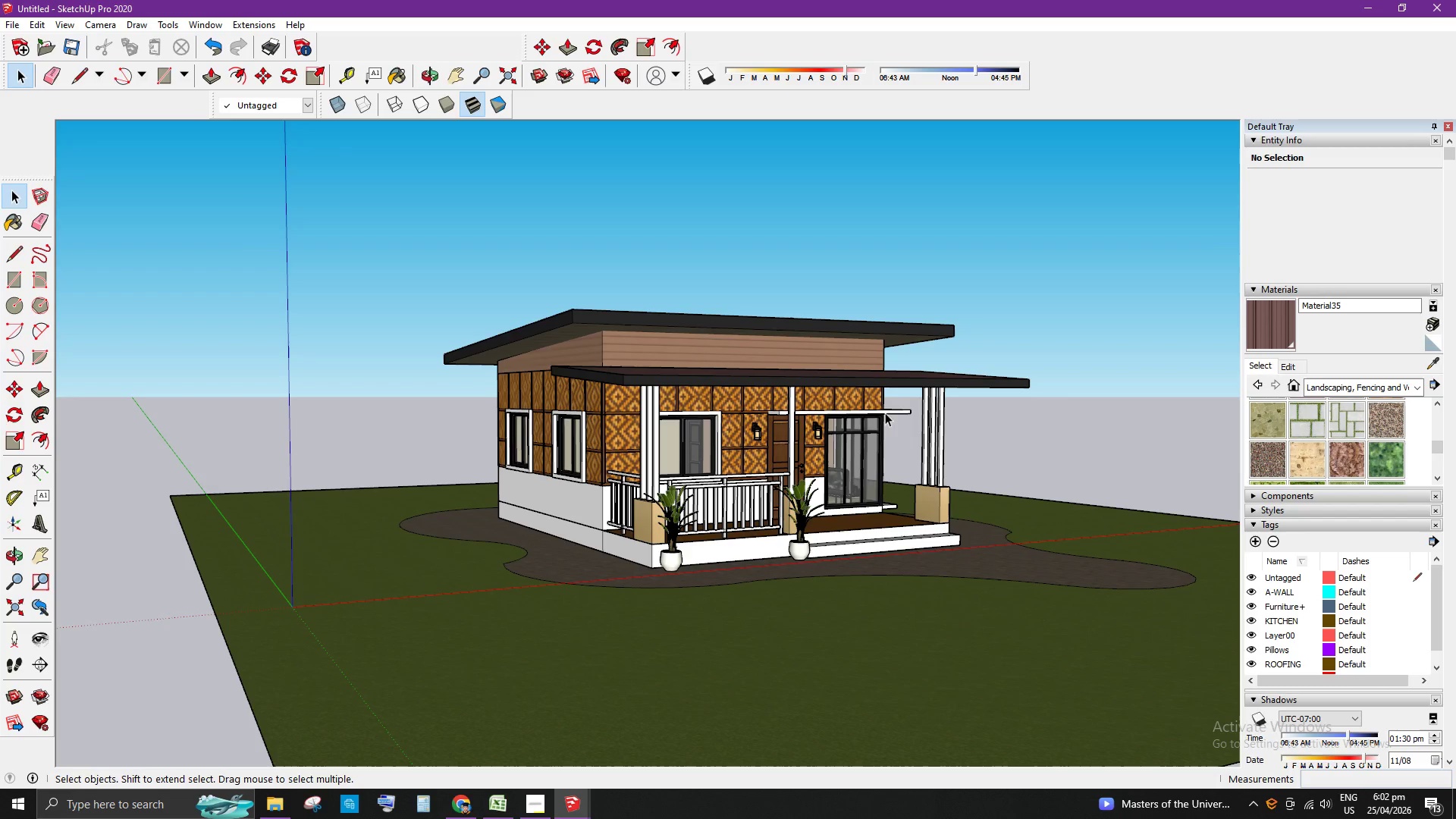 
scroll: coordinate [739, 425], scroll_direction: up, amount: 2.0
 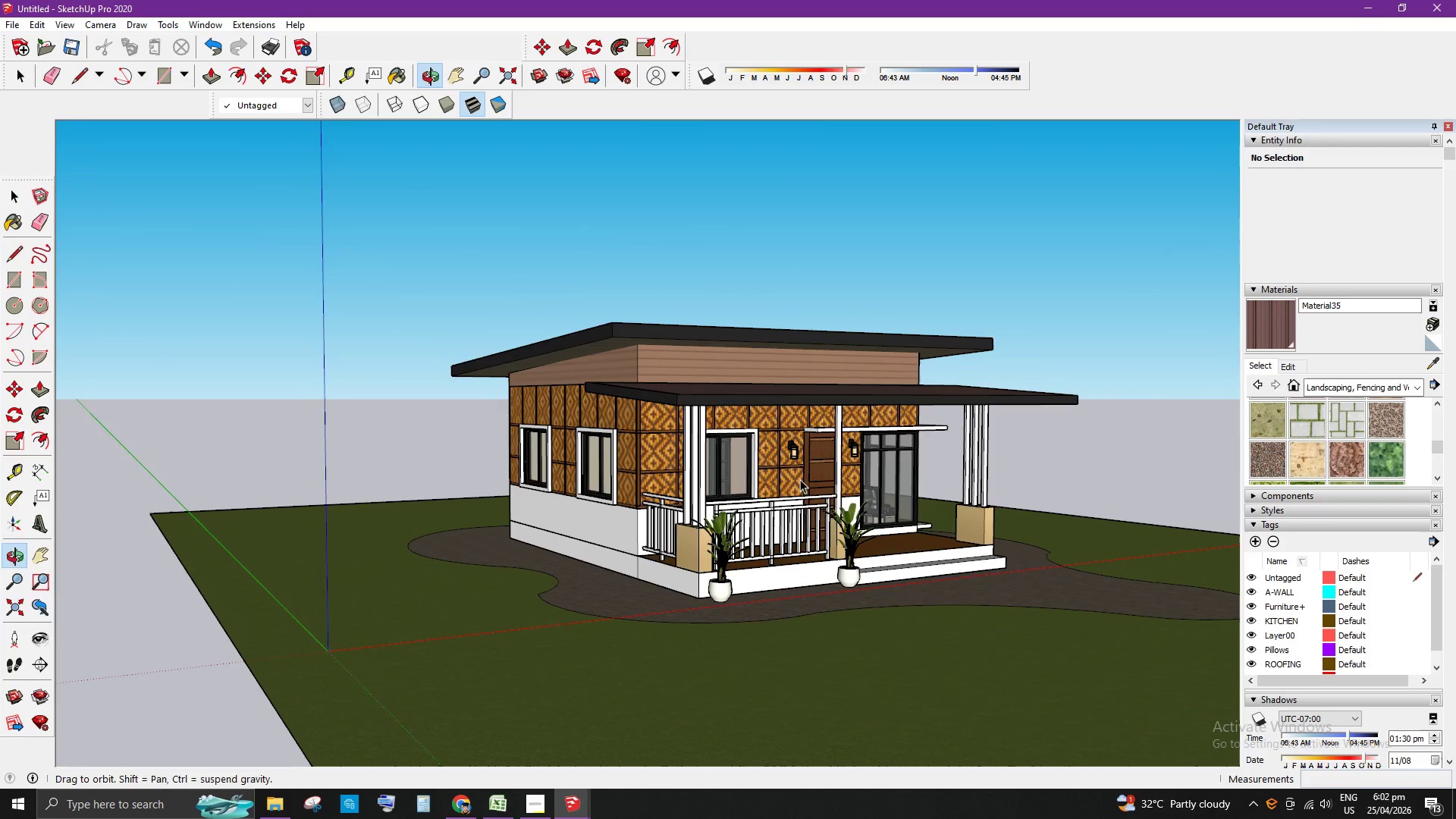 
scroll: coordinate [805, 491], scroll_direction: none, amount: 0.0
 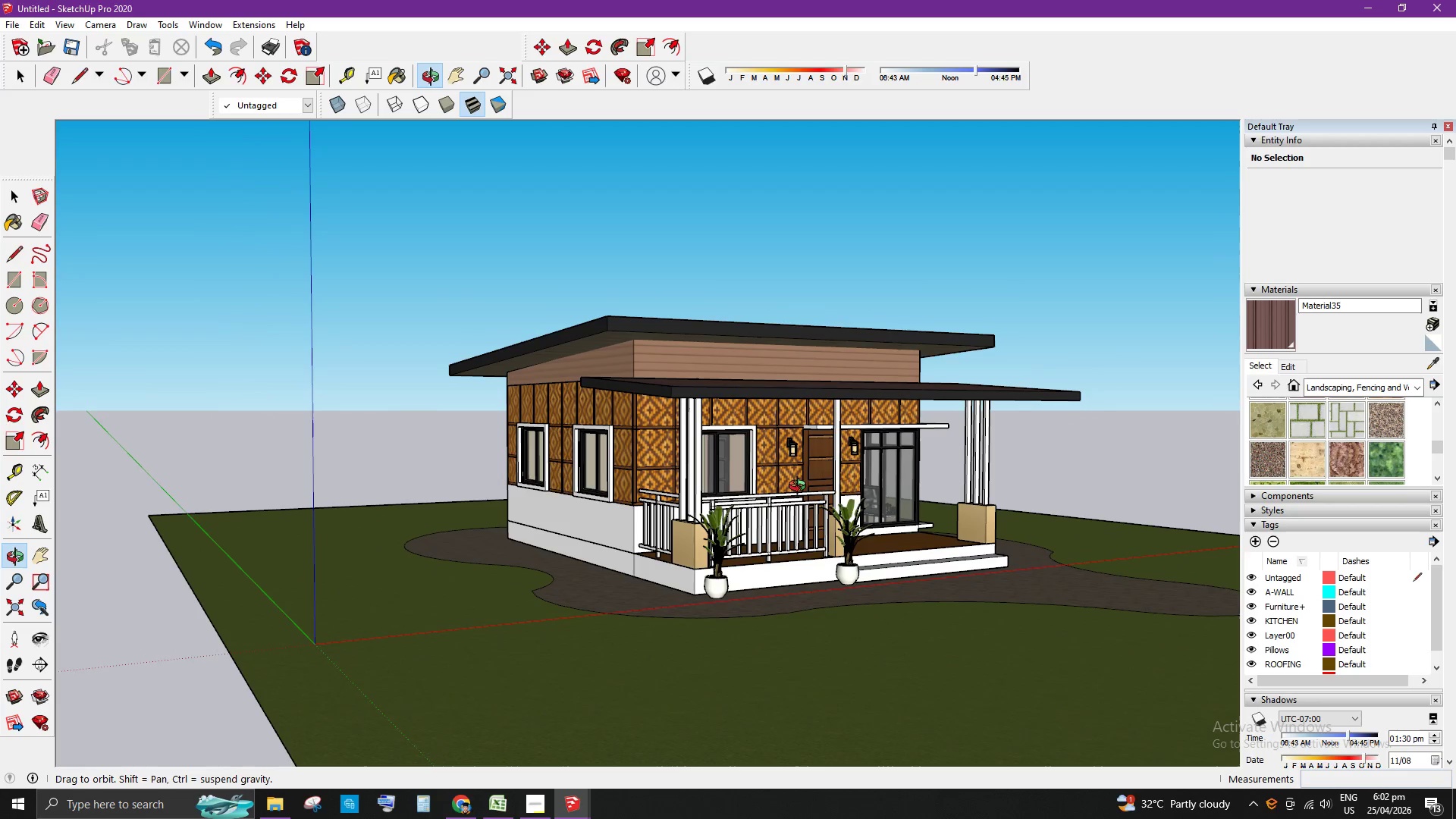 
wait(5.54)
 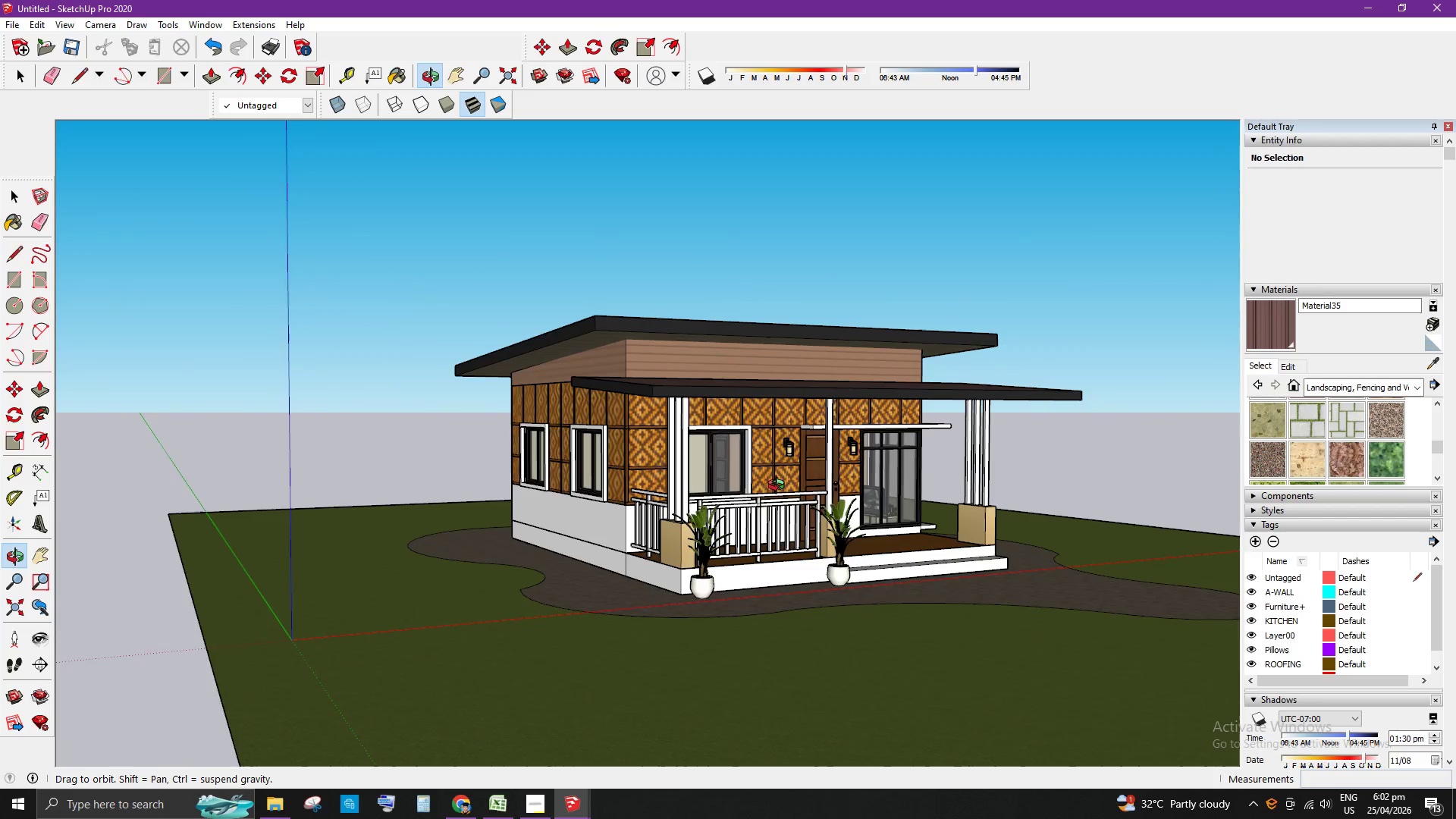 
scroll: coordinate [795, 488], scroll_direction: down, amount: 1.0
 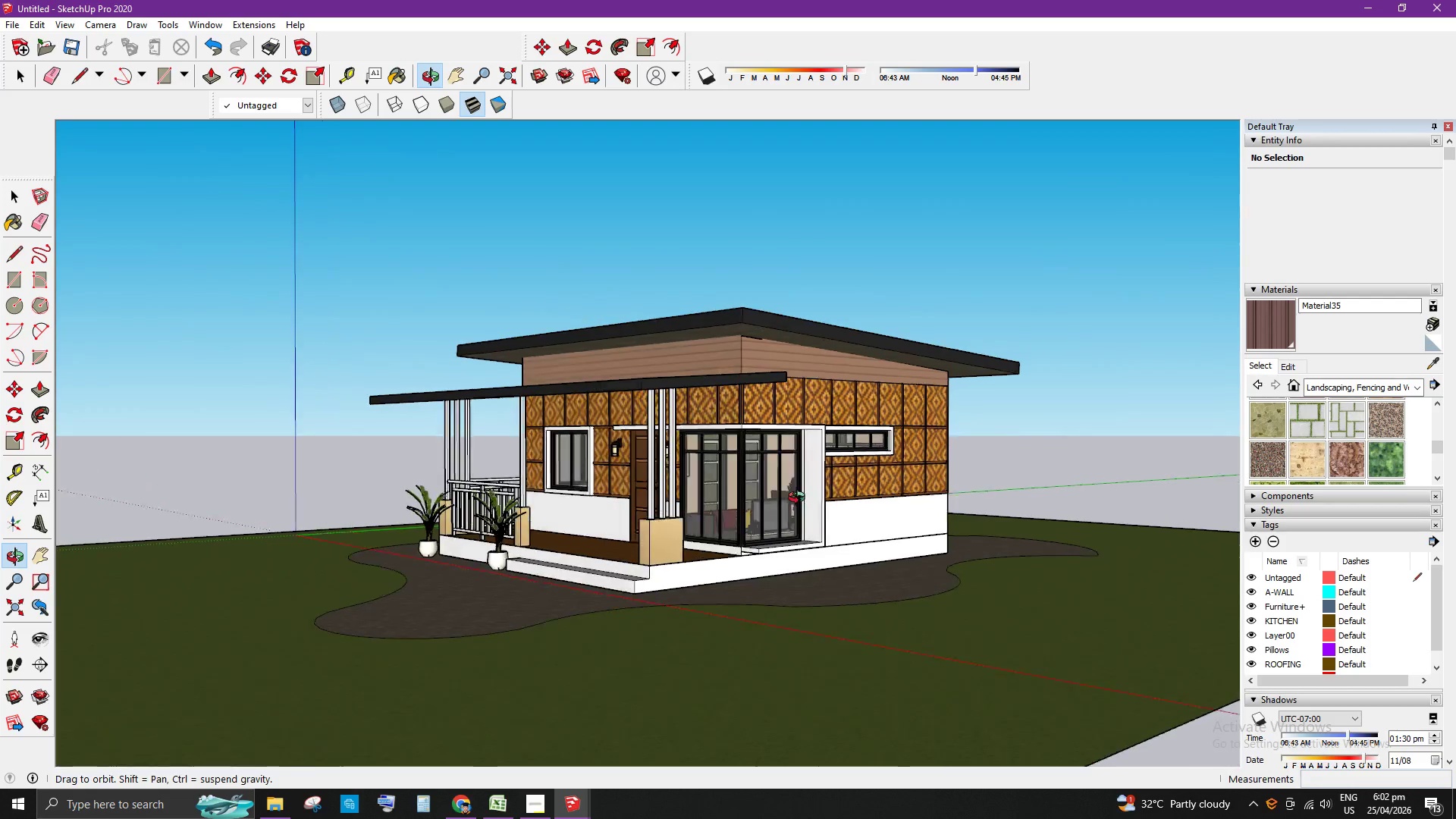 
wait(5.57)
 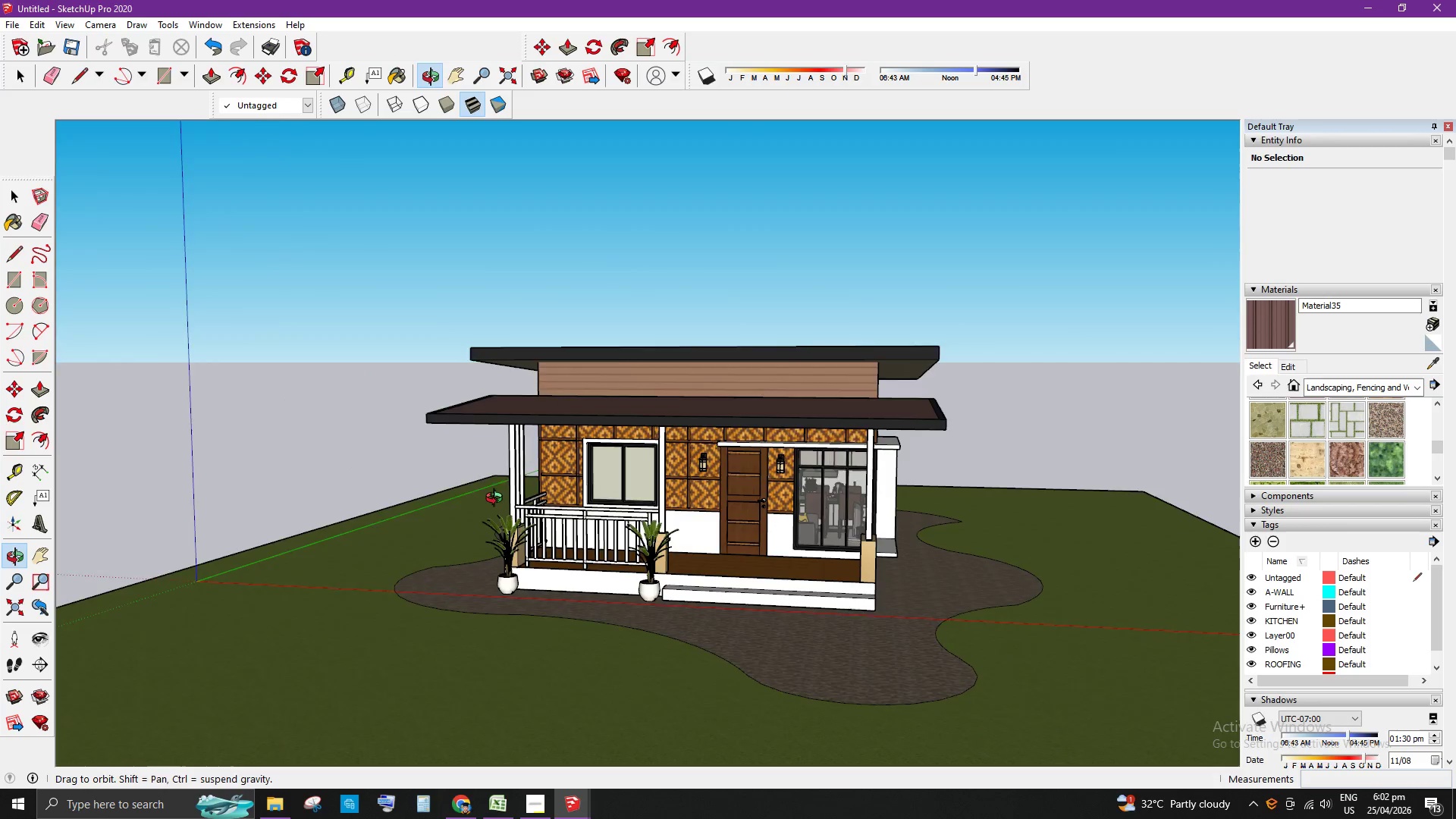 
scroll: coordinate [696, 527], scroll_direction: down, amount: 2.0
 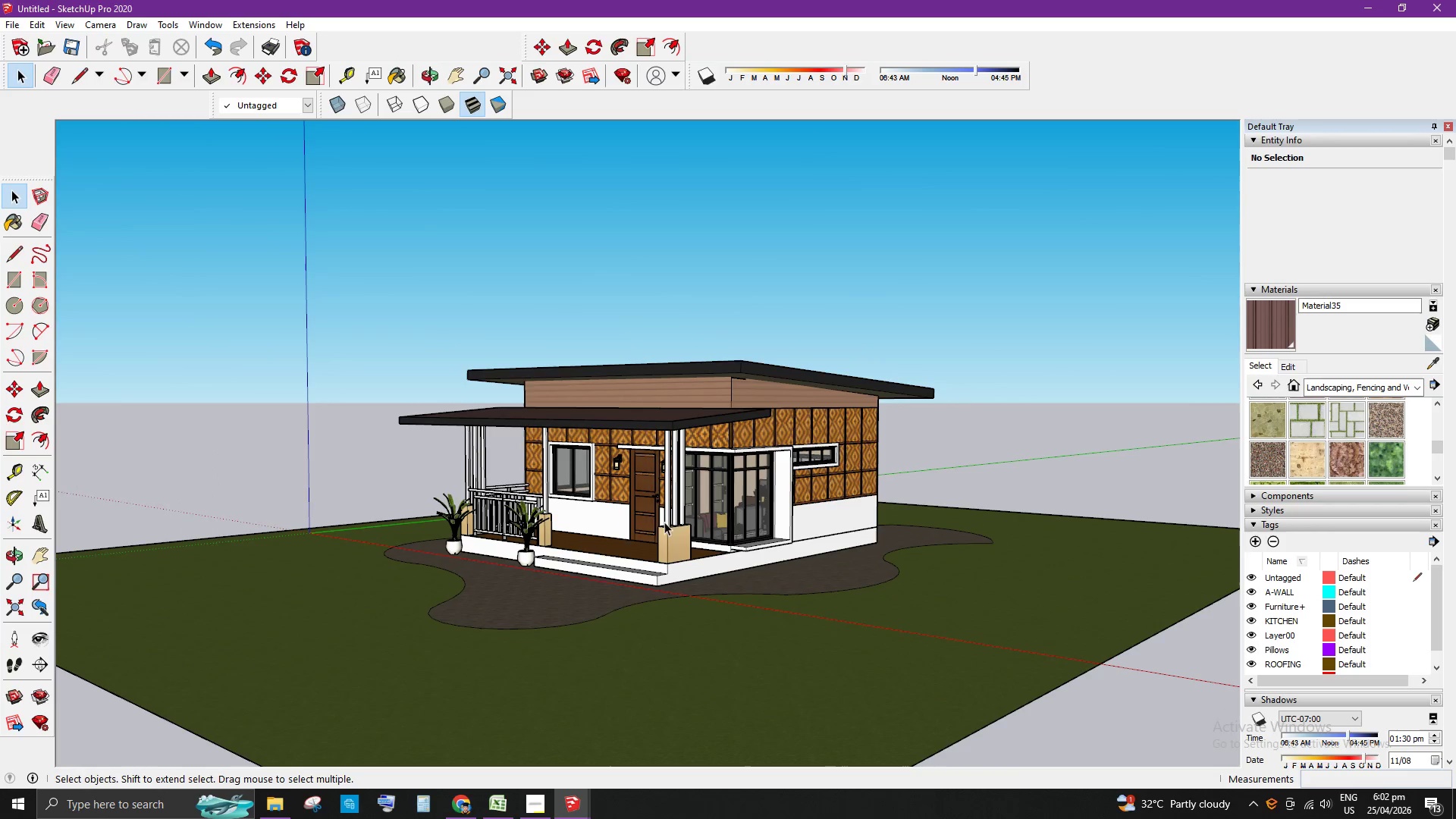 
scroll: coordinate [635, 516], scroll_direction: up, amount: 1.0
 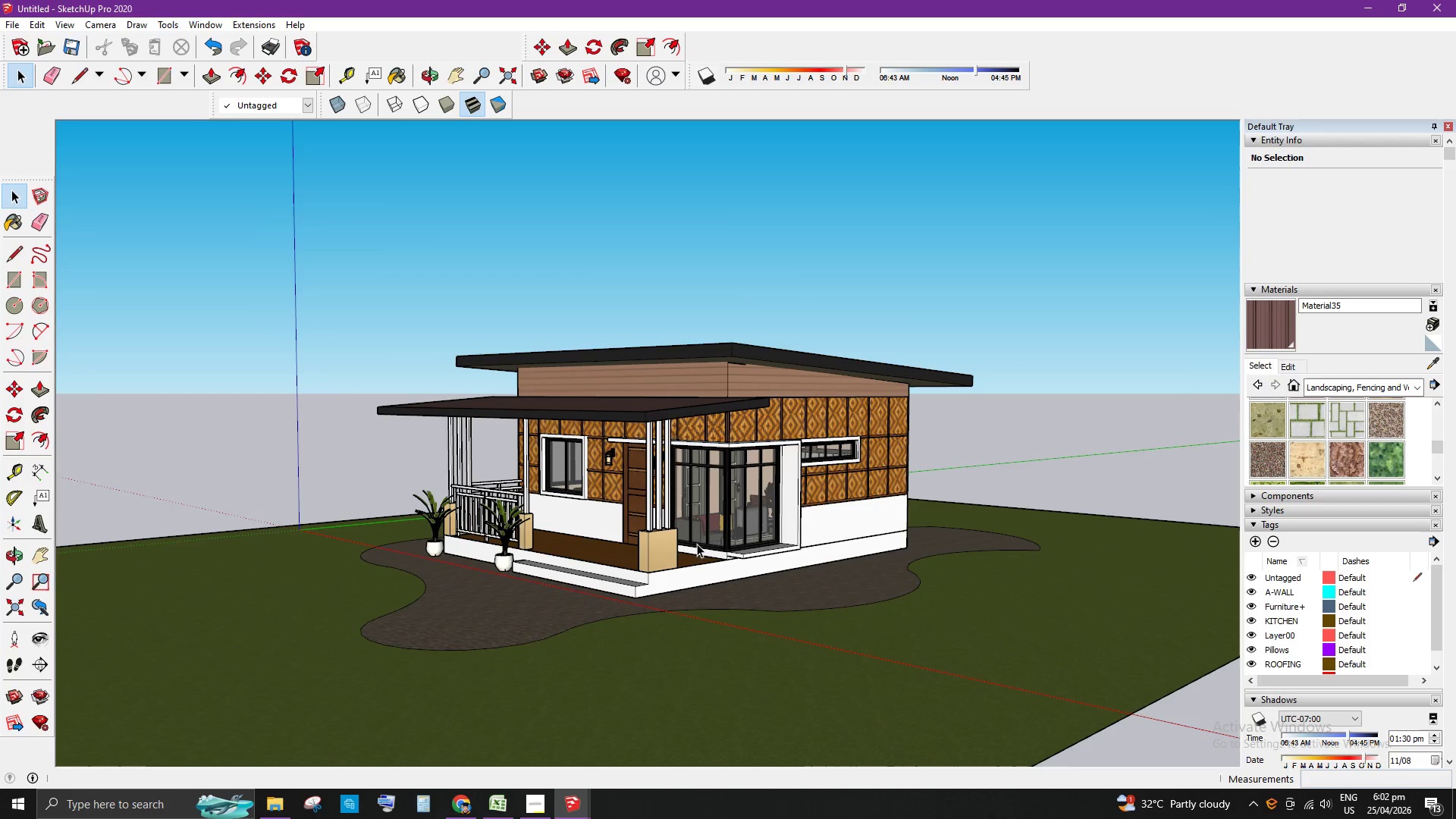 
wait(7.24)
 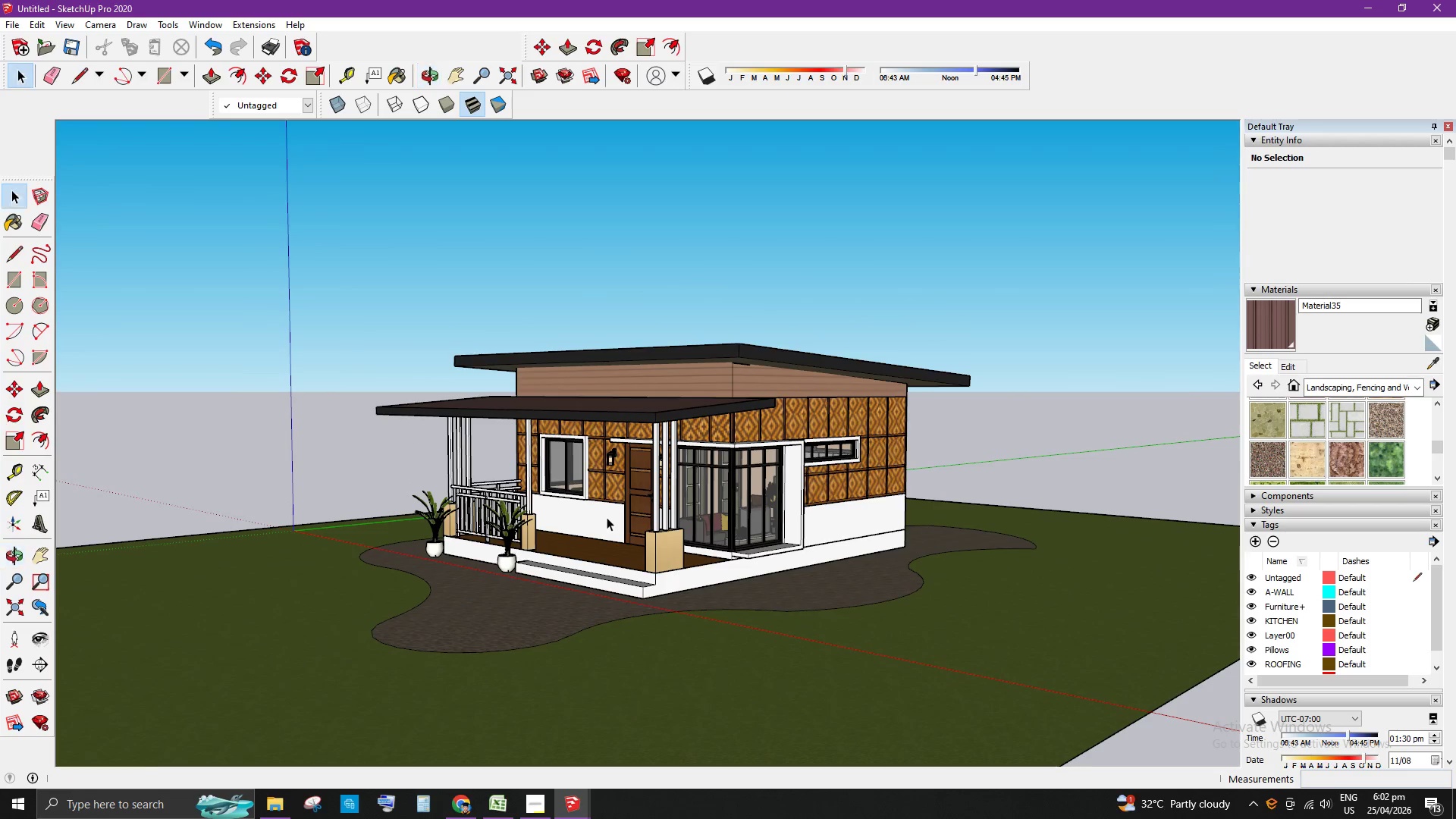 
left_click([272, 803])
 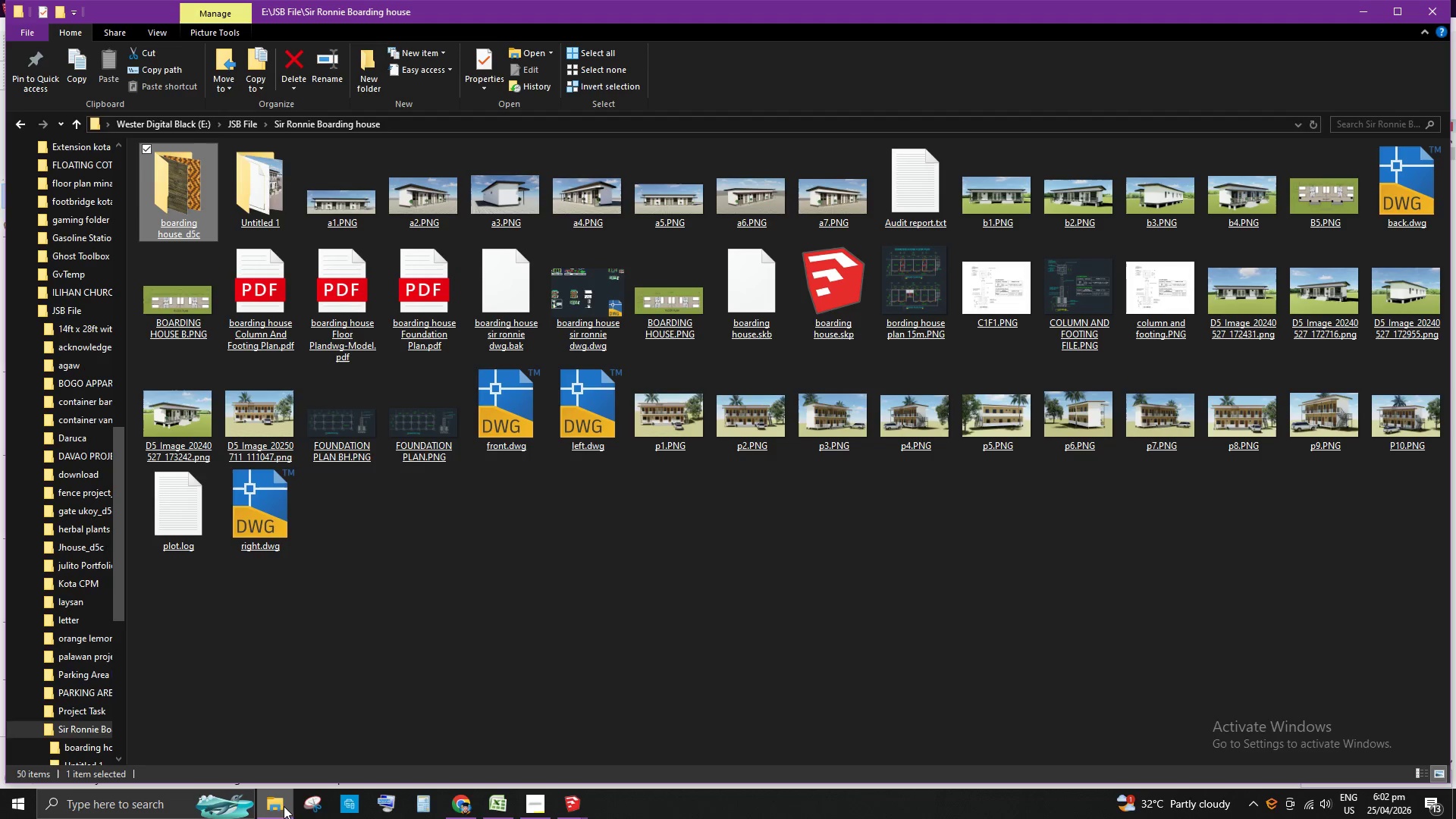 
left_click([315, 805])
 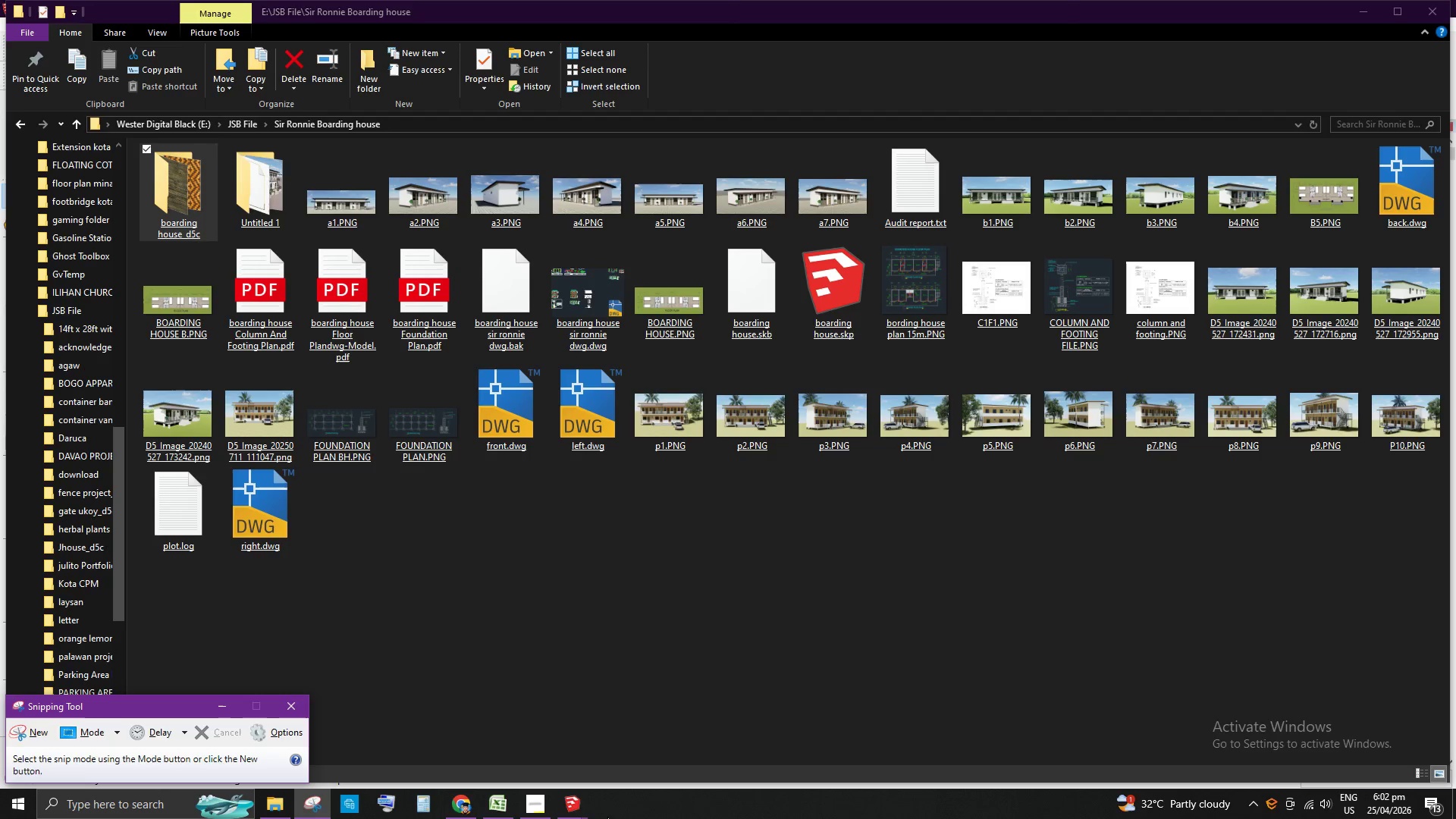 
left_click([562, 804])
 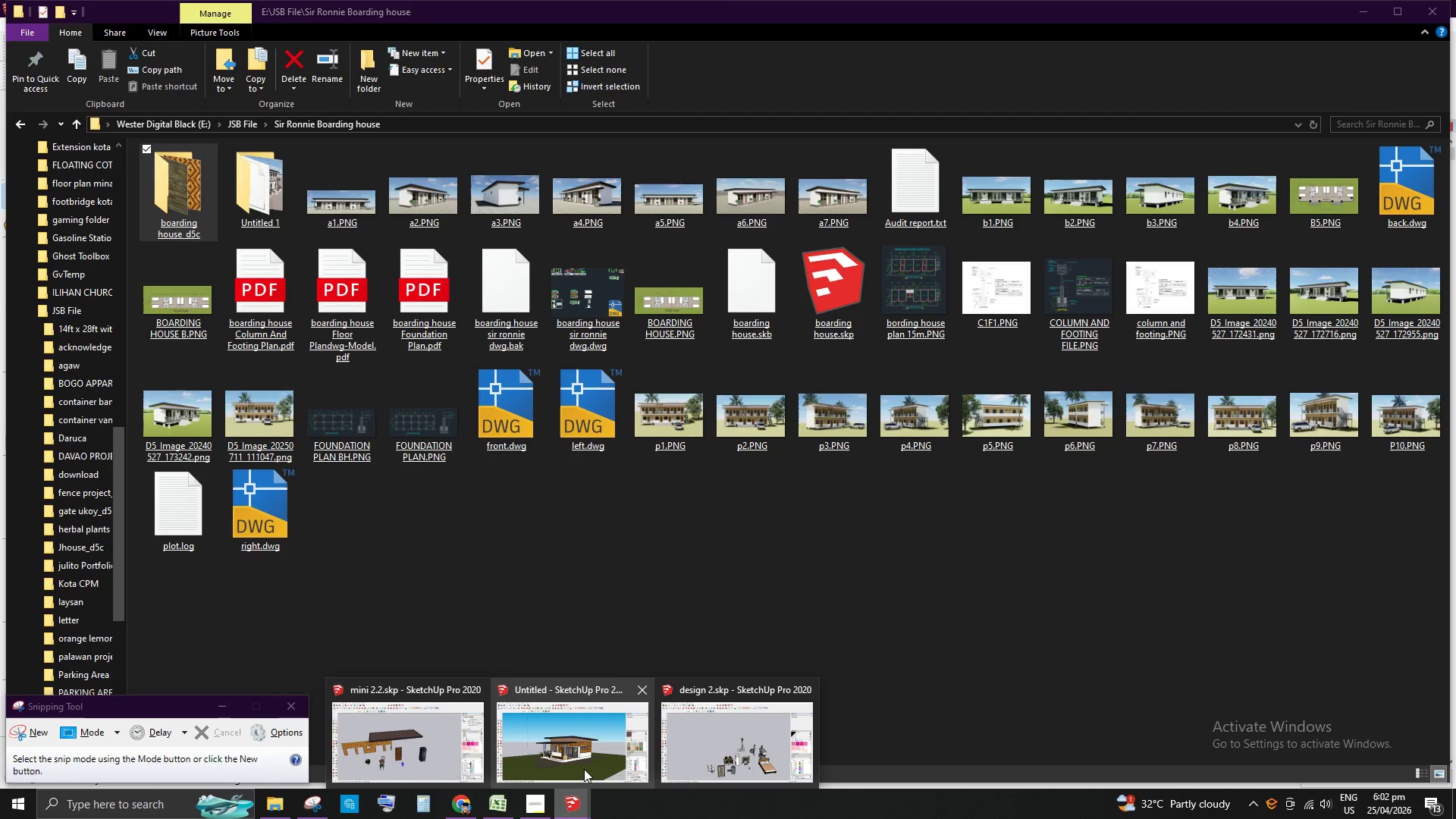 
left_click([573, 752])
 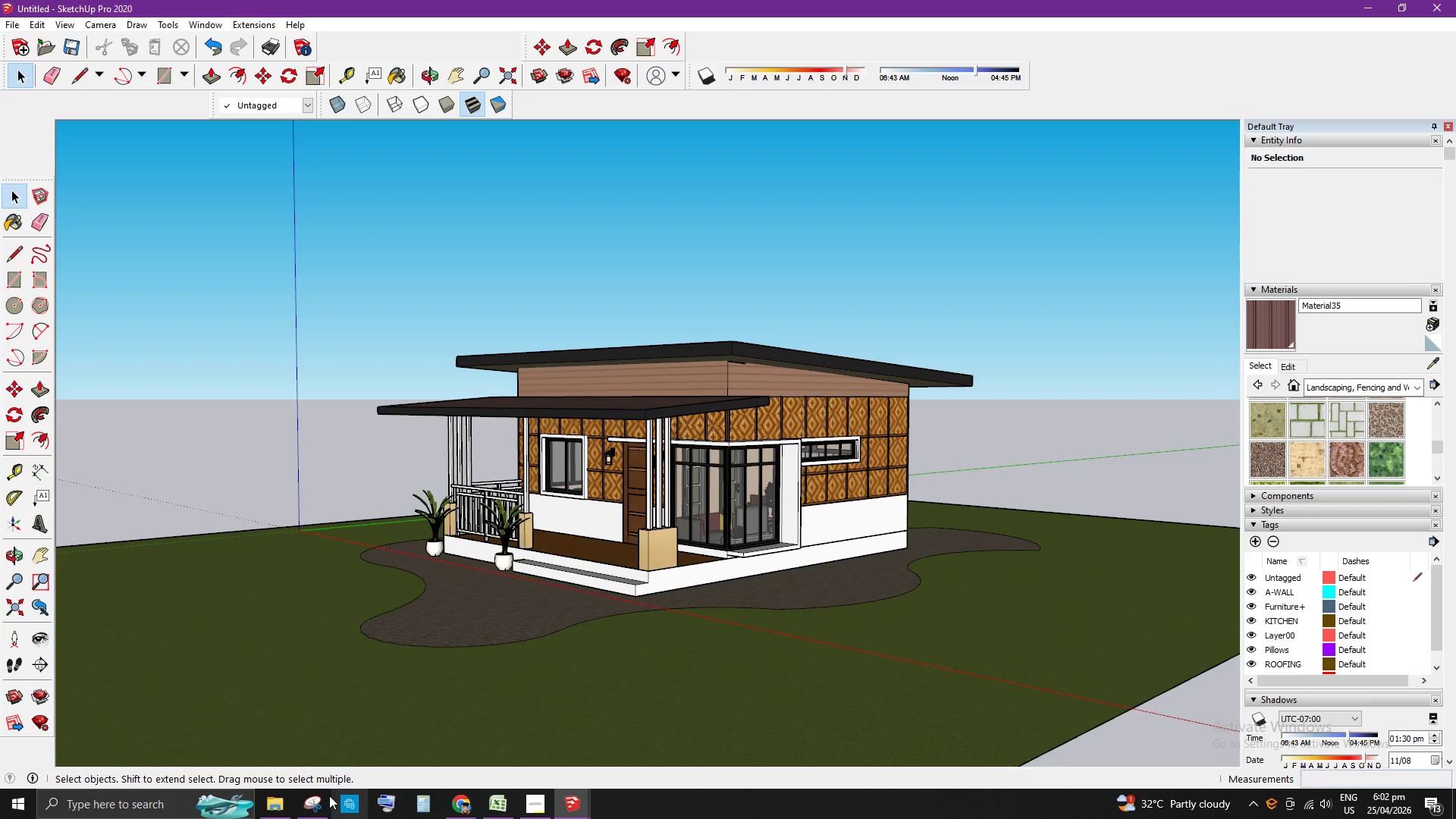 
left_click([325, 798])
 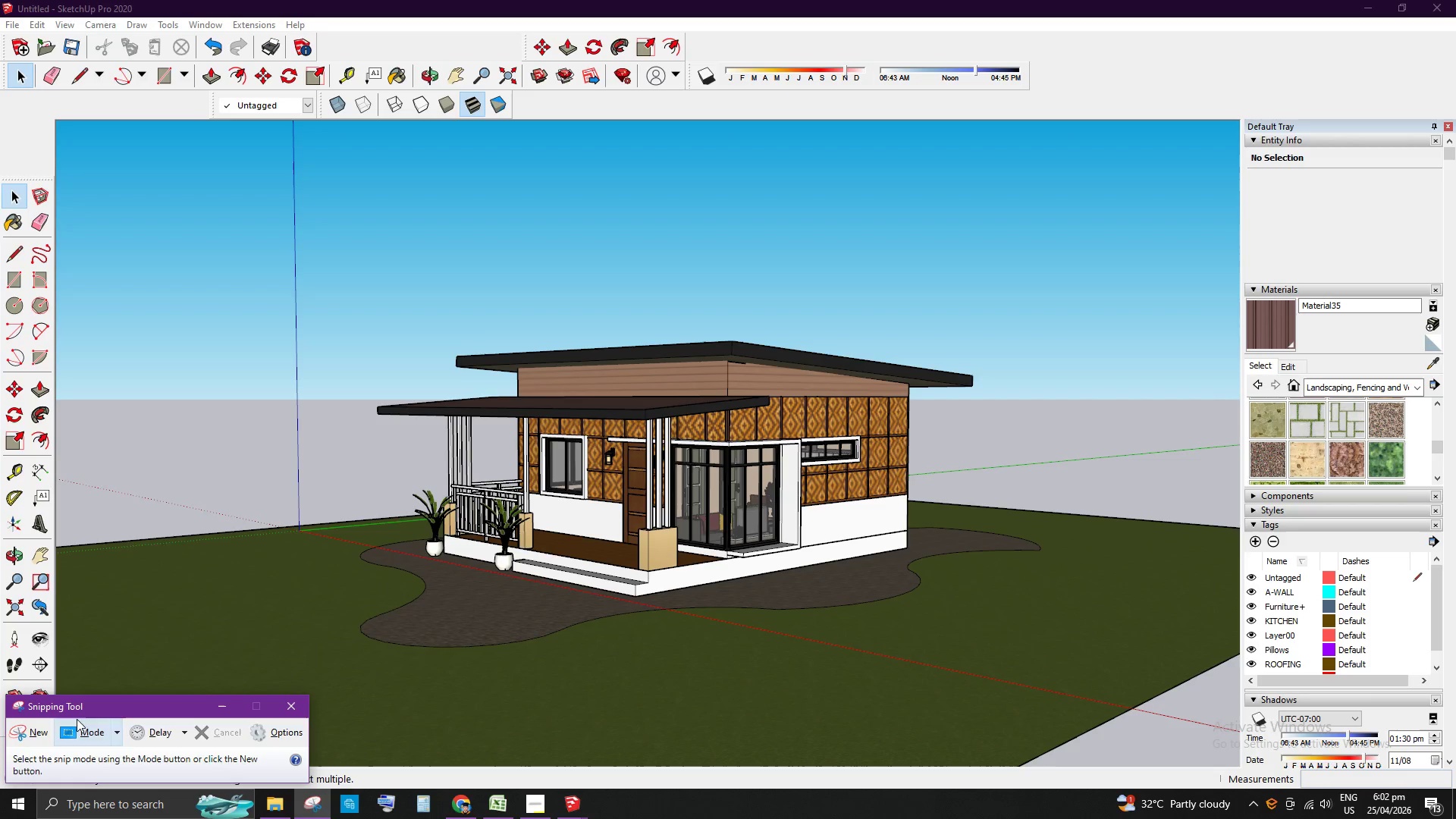 
left_click([28, 725])
 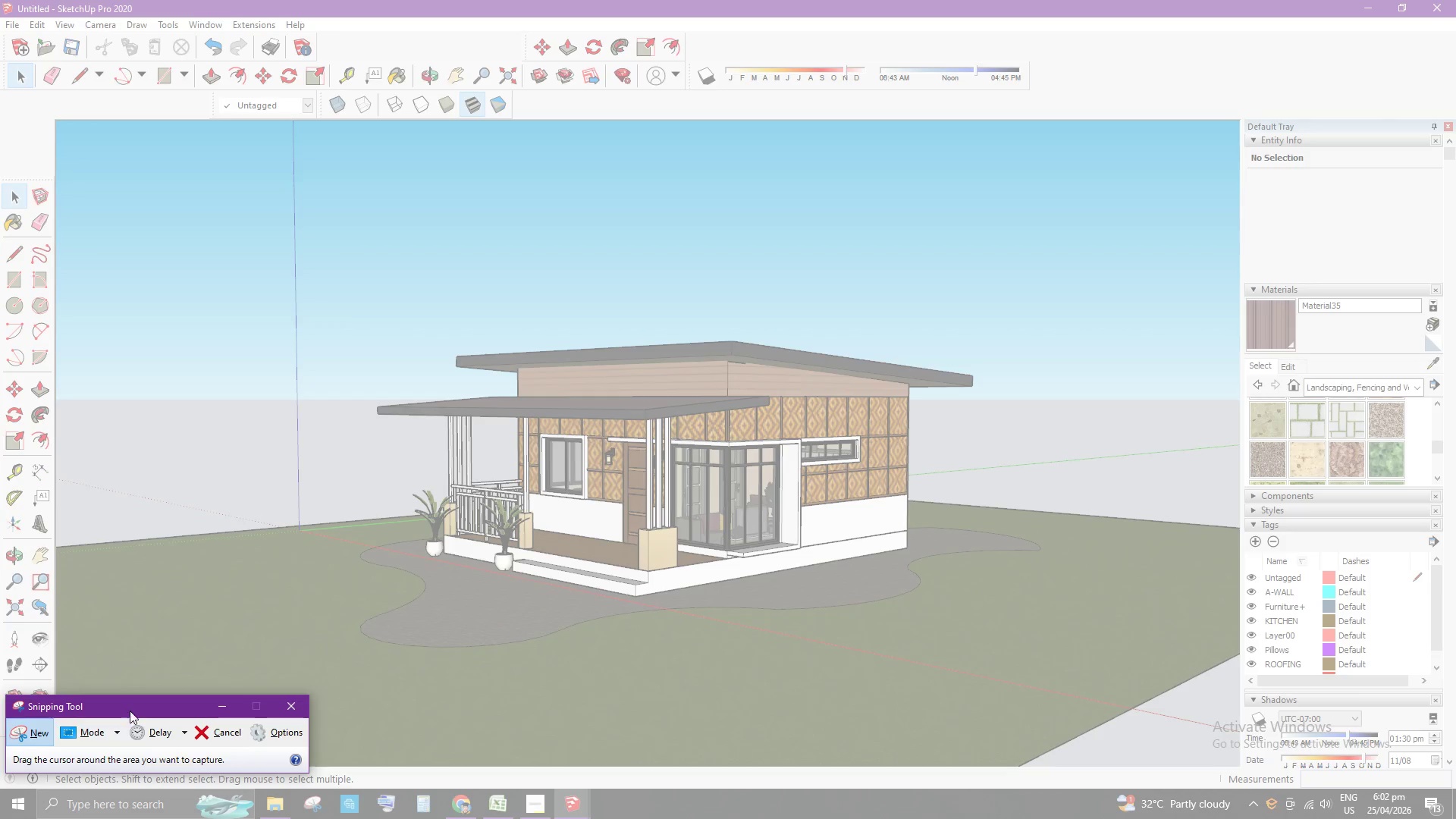 
left_click_drag(start_coordinate=[139, 705], to_coordinate=[105, 758])
 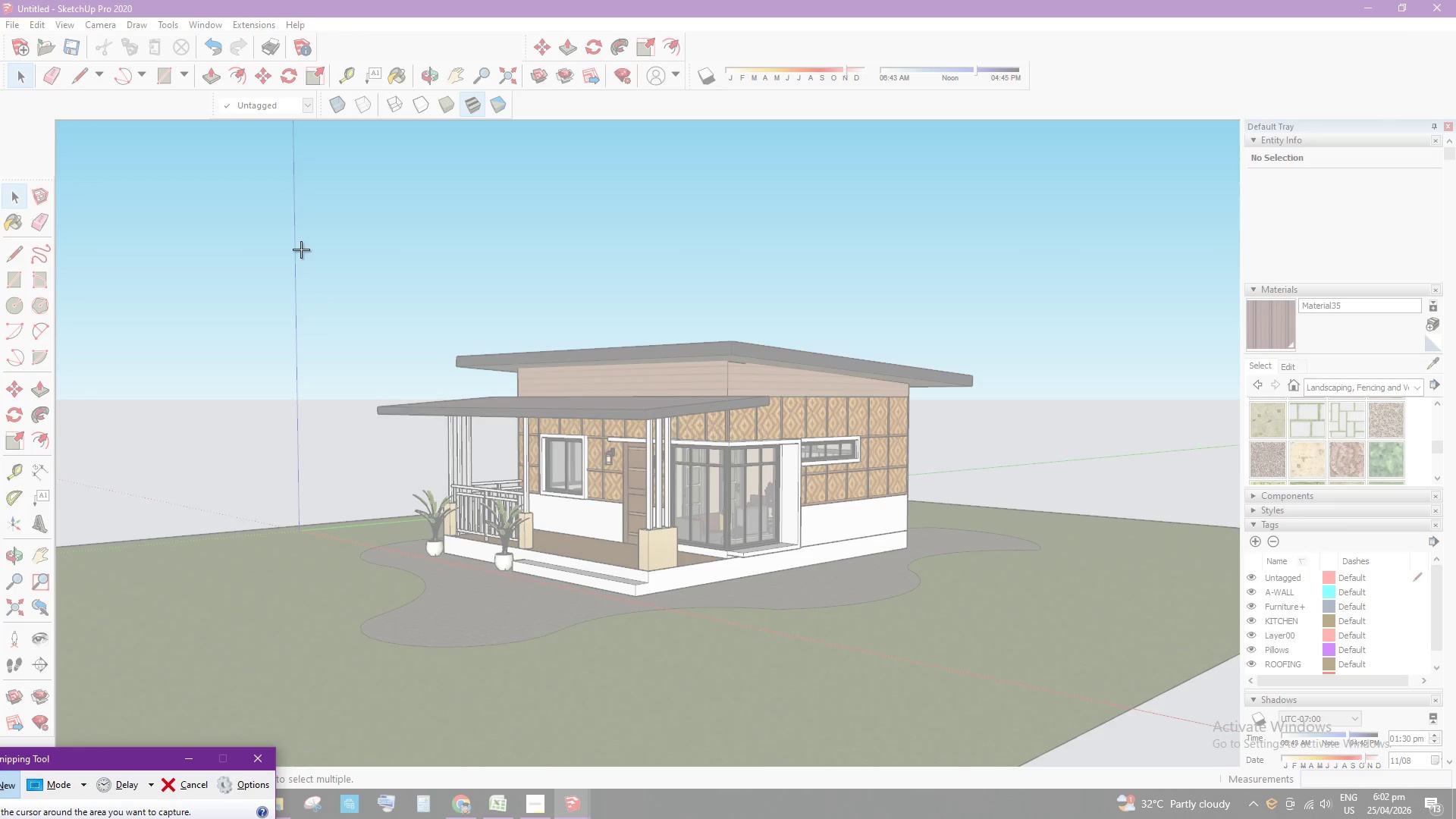 
left_click_drag(start_coordinate=[298, 249], to_coordinate=[1037, 690])
 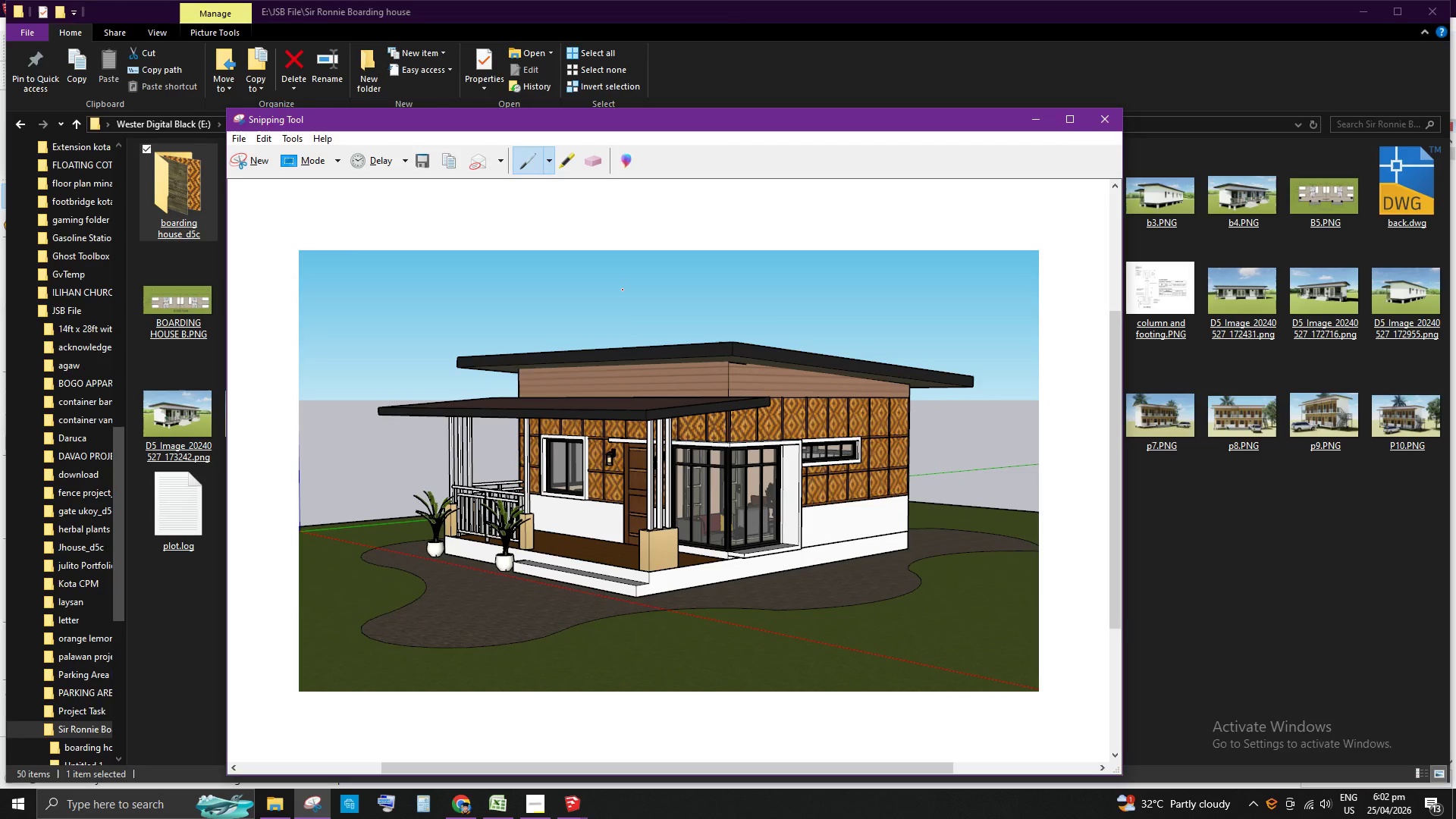 
wait(5.03)
 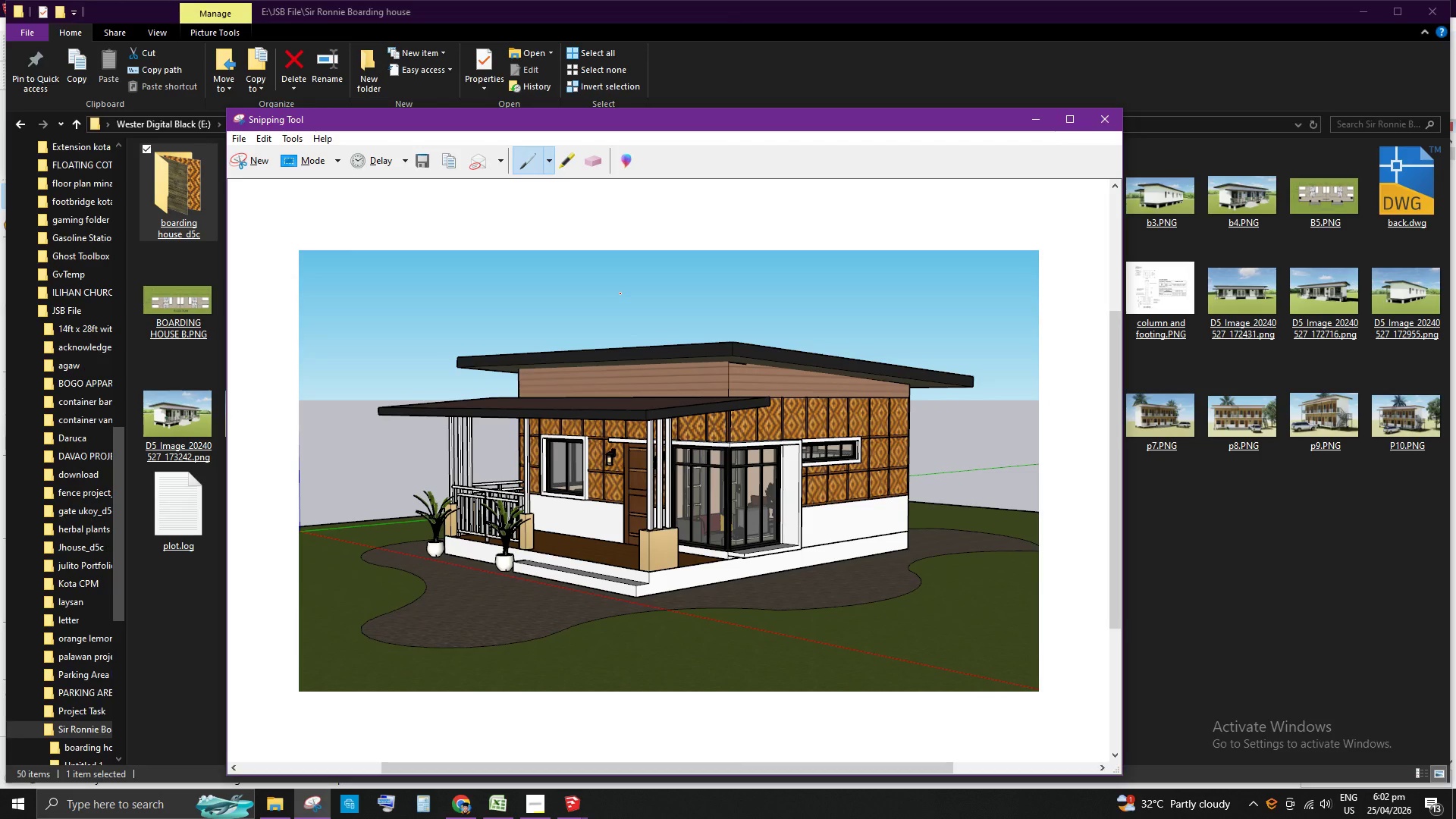 
left_click([429, 161])
 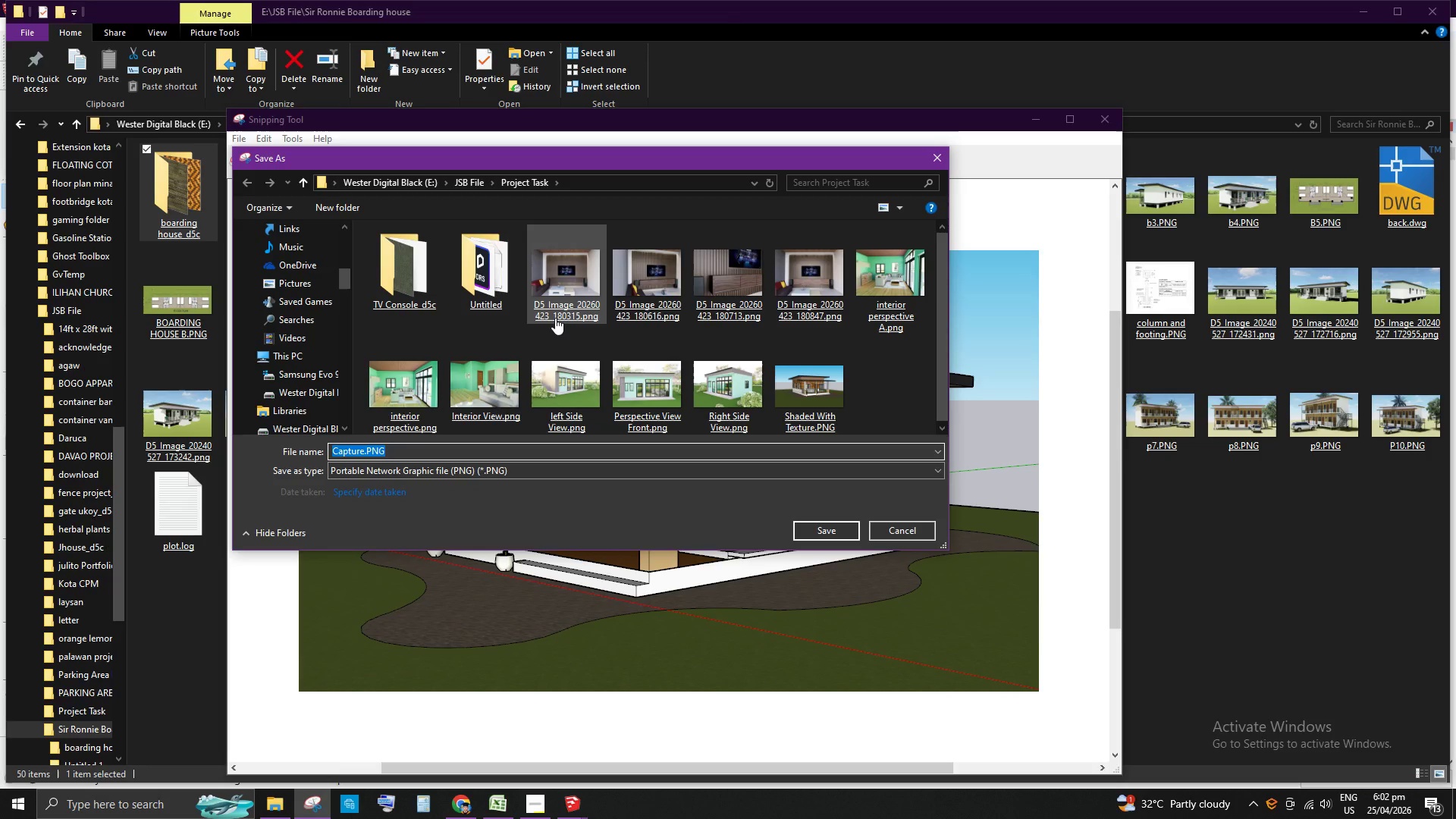 
key(Backspace)
type(Sja)
key(Backspace)
key(Backspace)
type(hade )
key(Backspace)
type(d With Texture 2)
 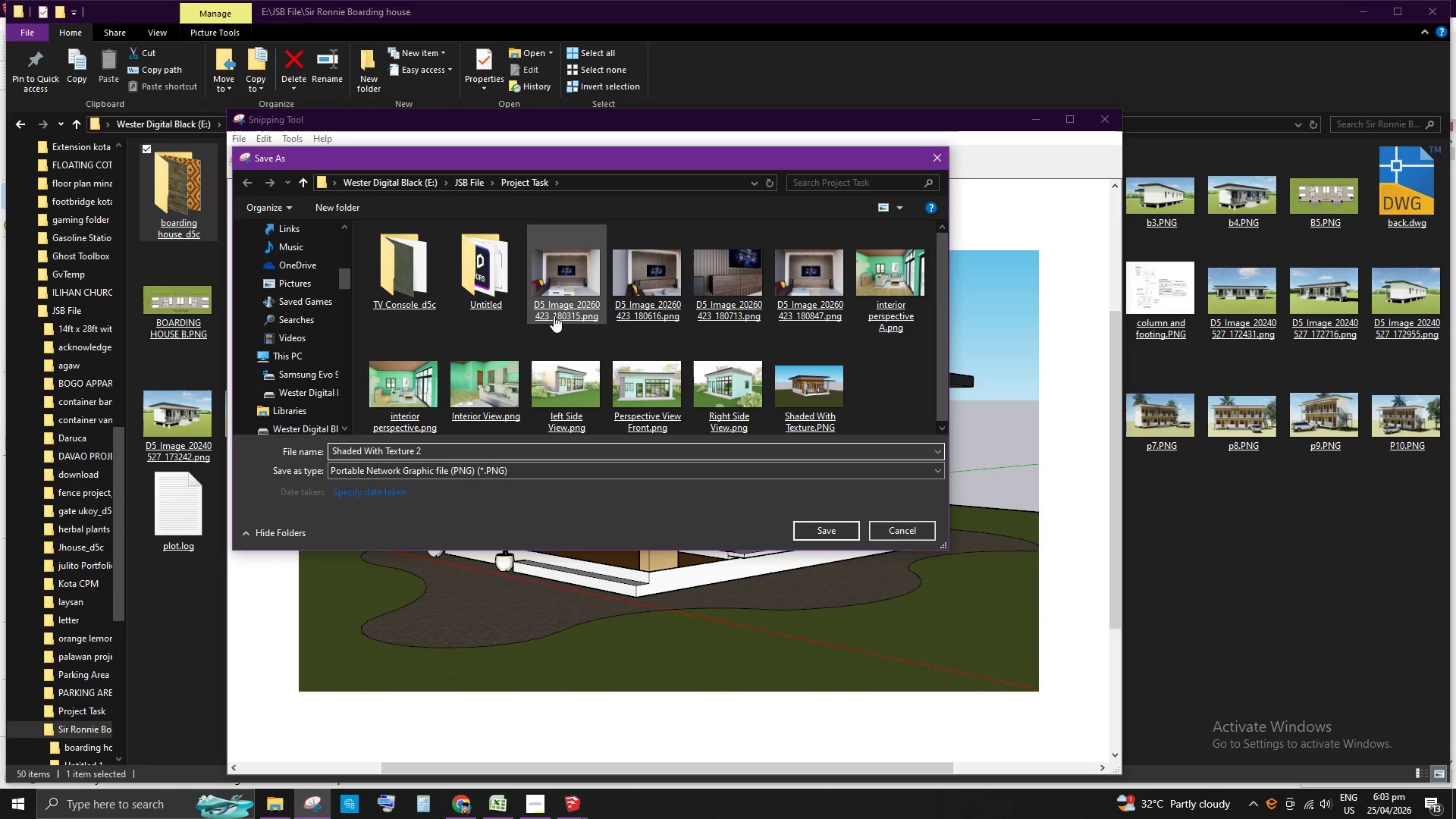 
left_click([833, 532])
 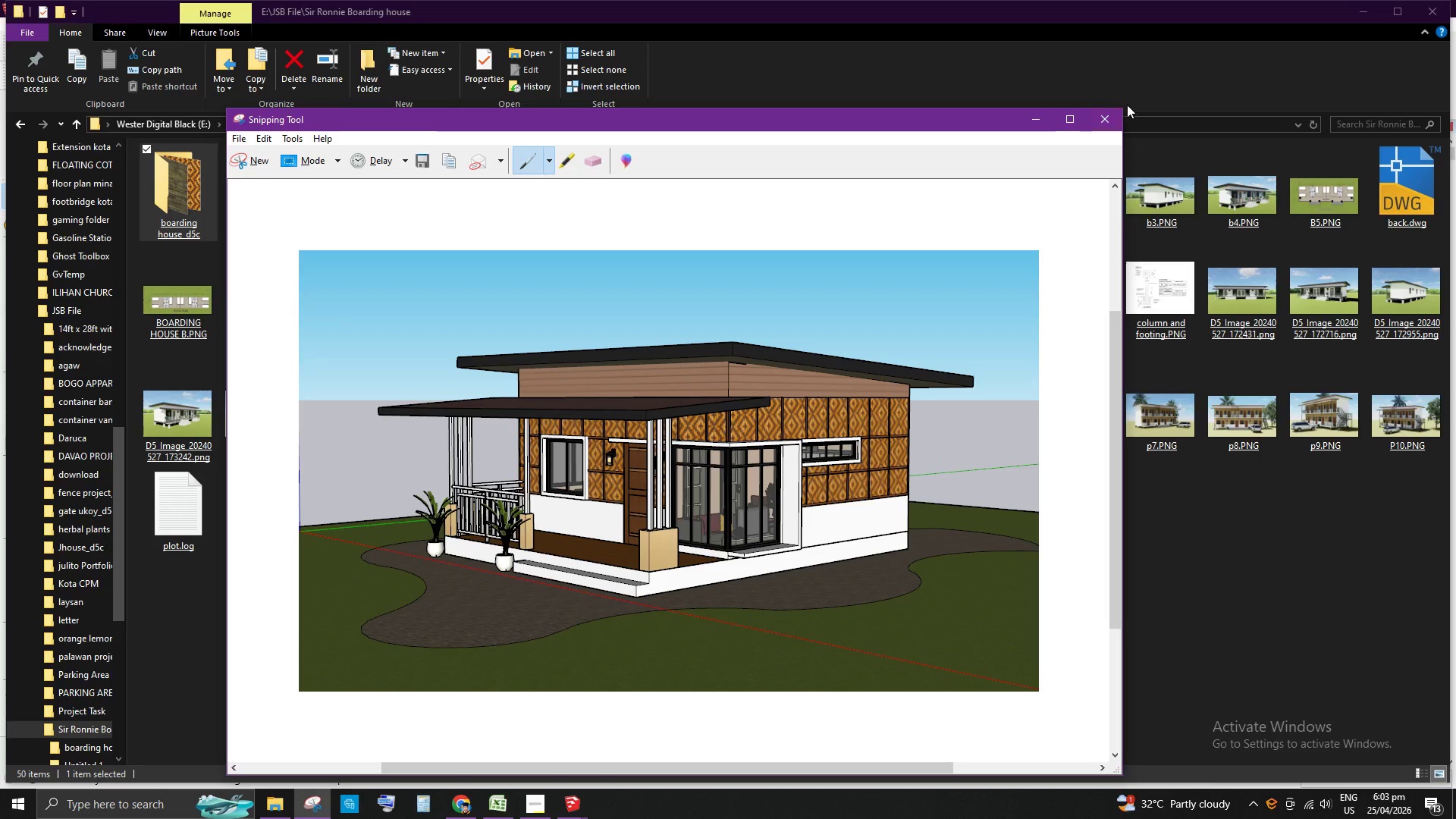 
left_click([1109, 118])
 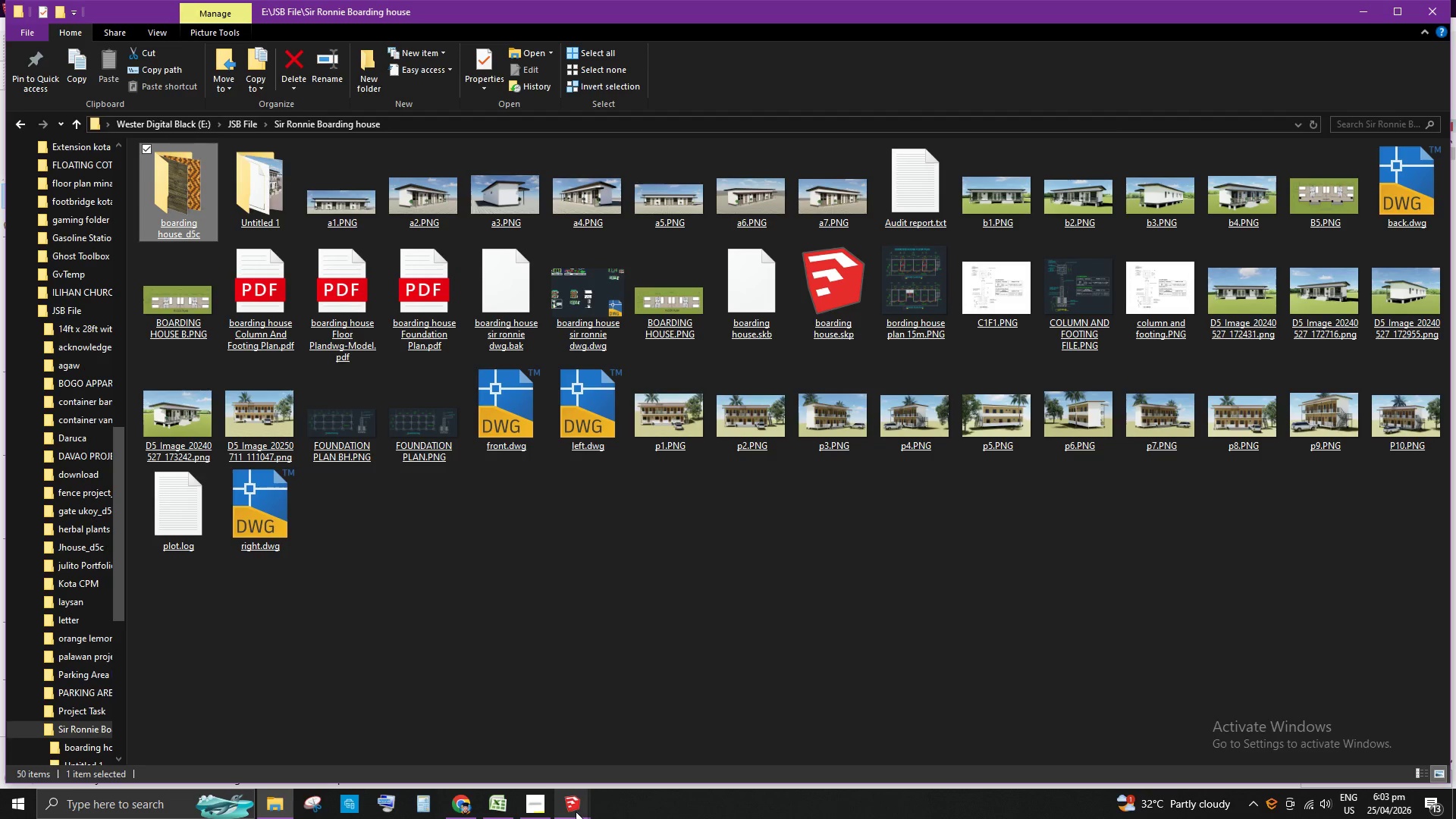 
left_click([570, 750])
 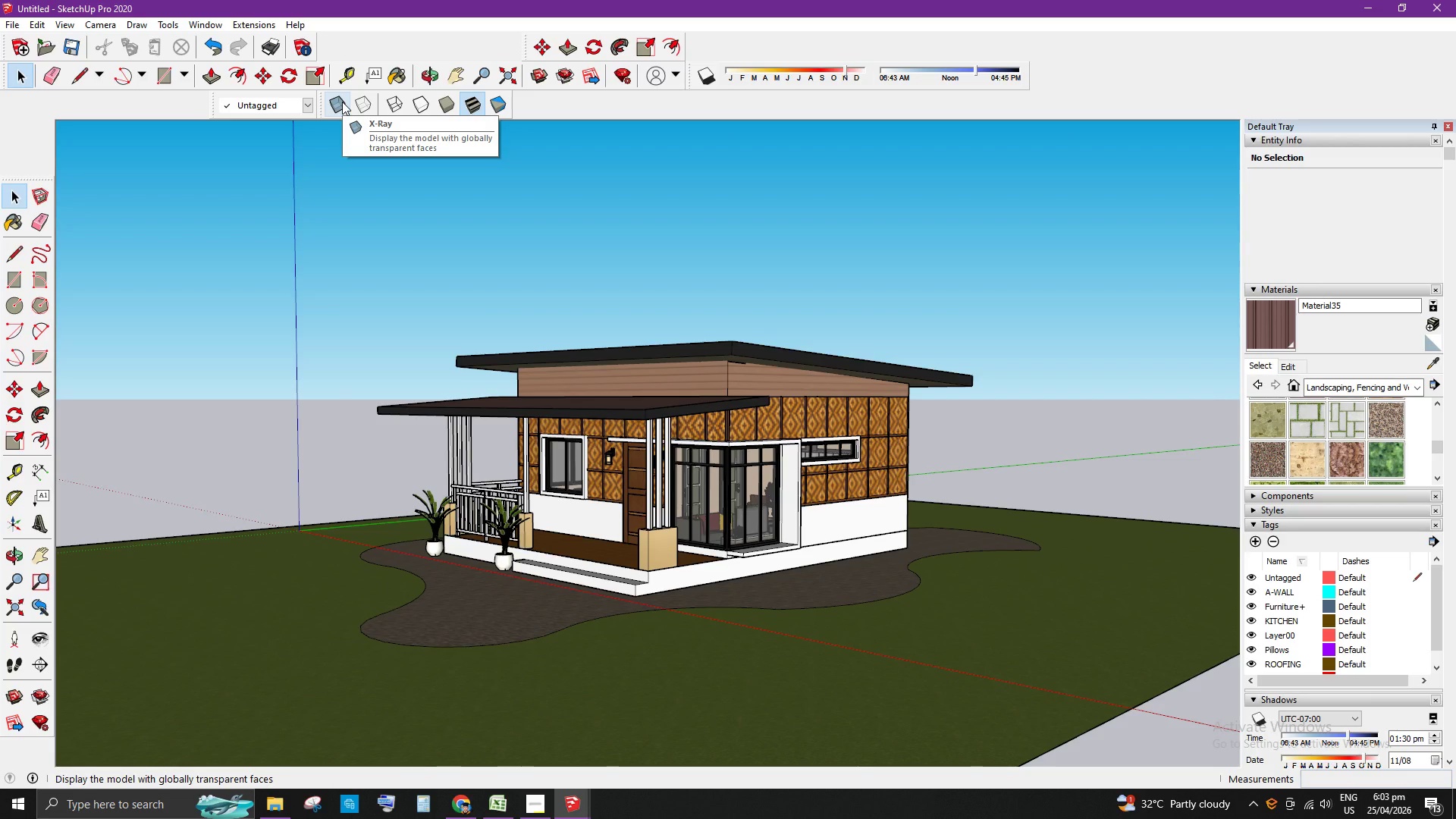 
left_click([342, 102])
 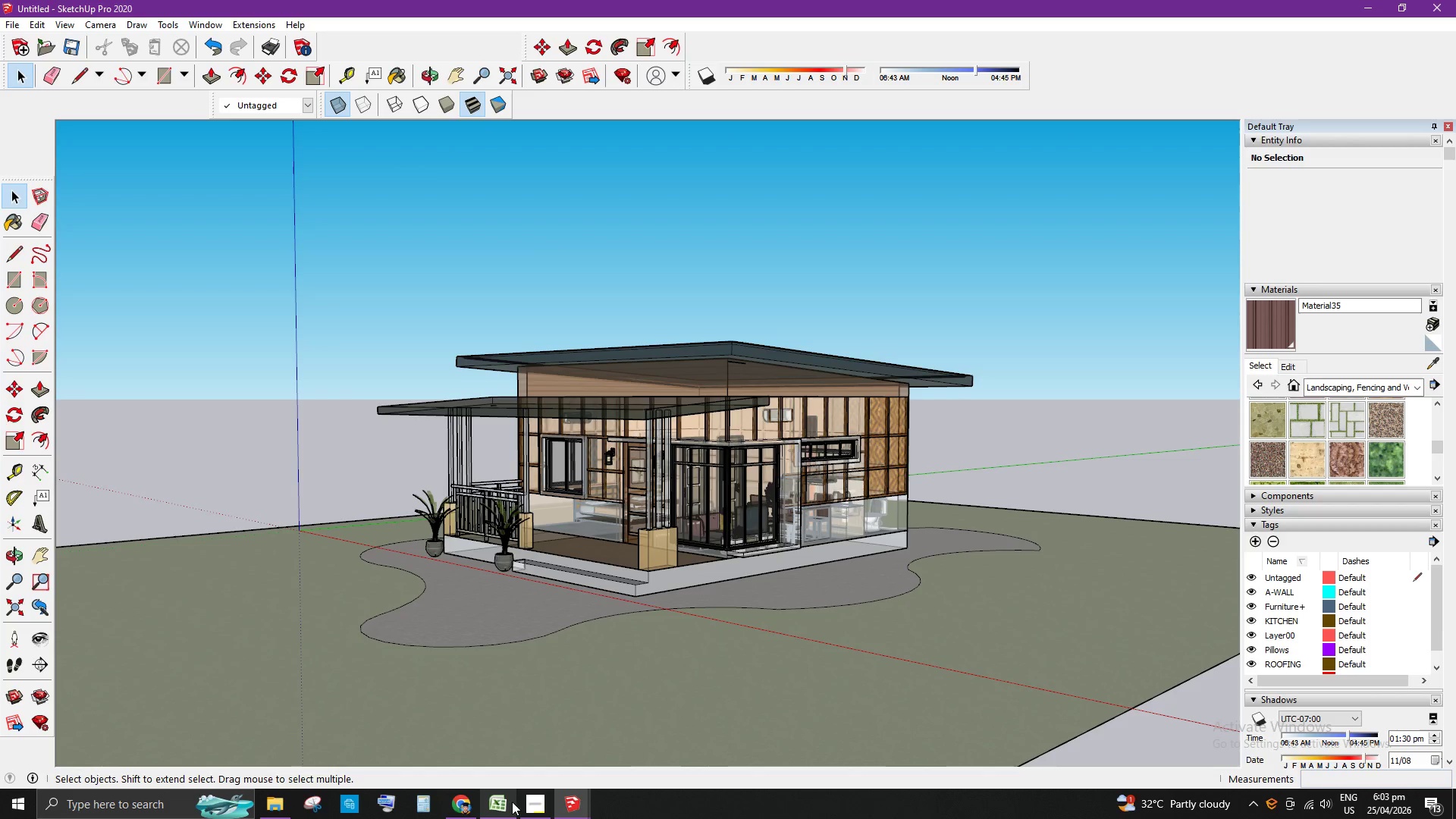 
wait(6.27)
 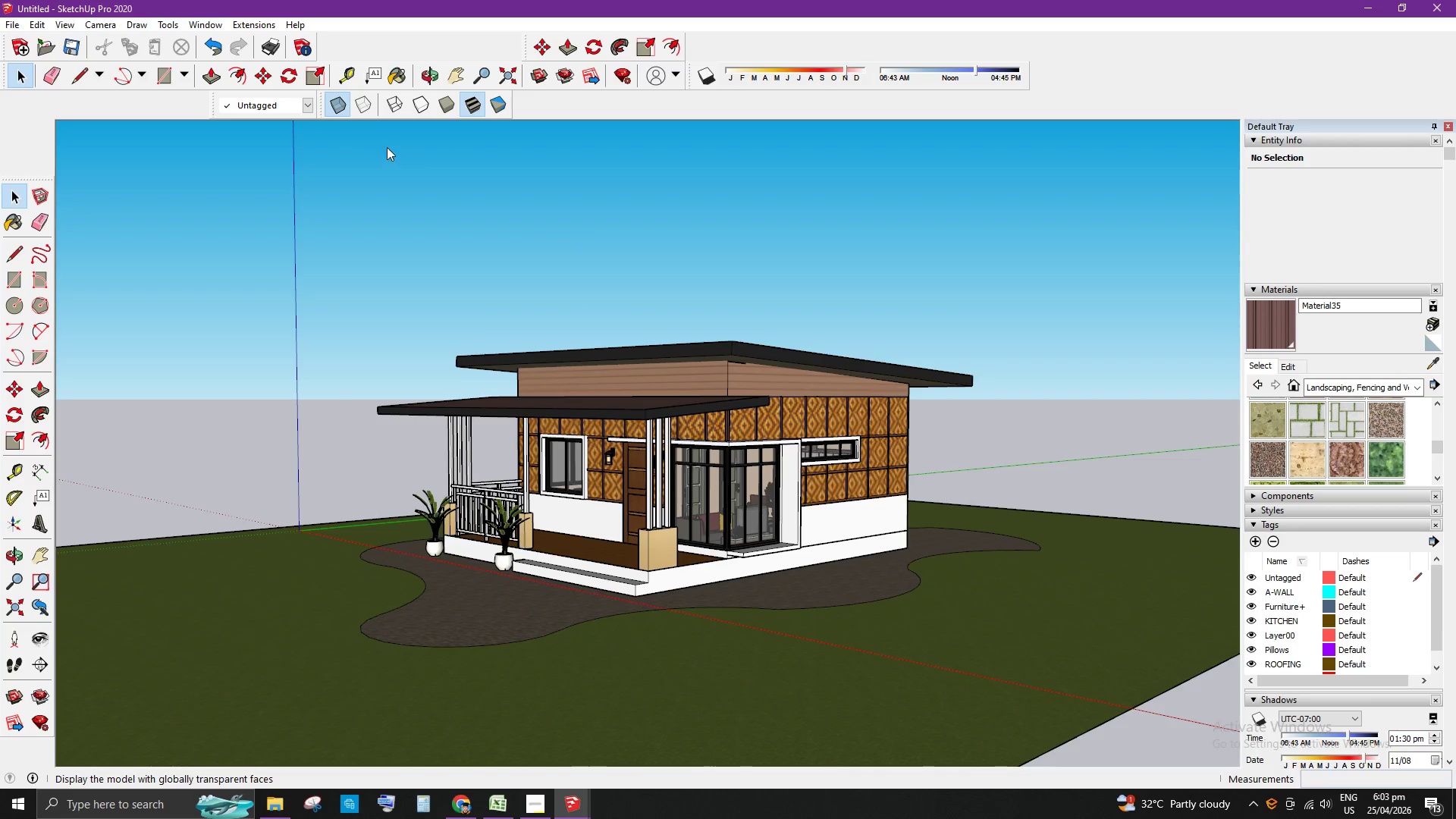 
left_click([305, 804])
 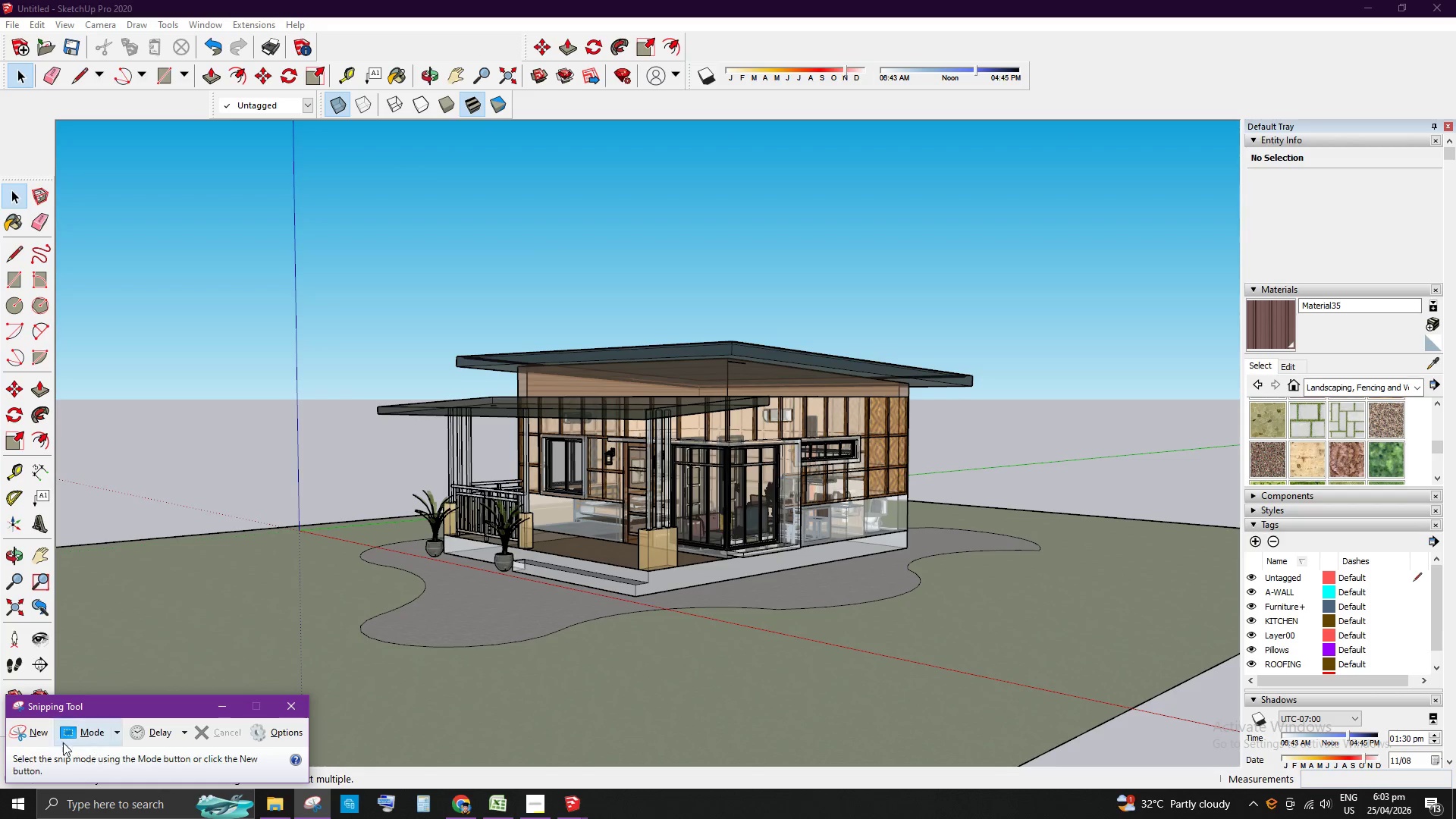 
left_click([28, 730])
 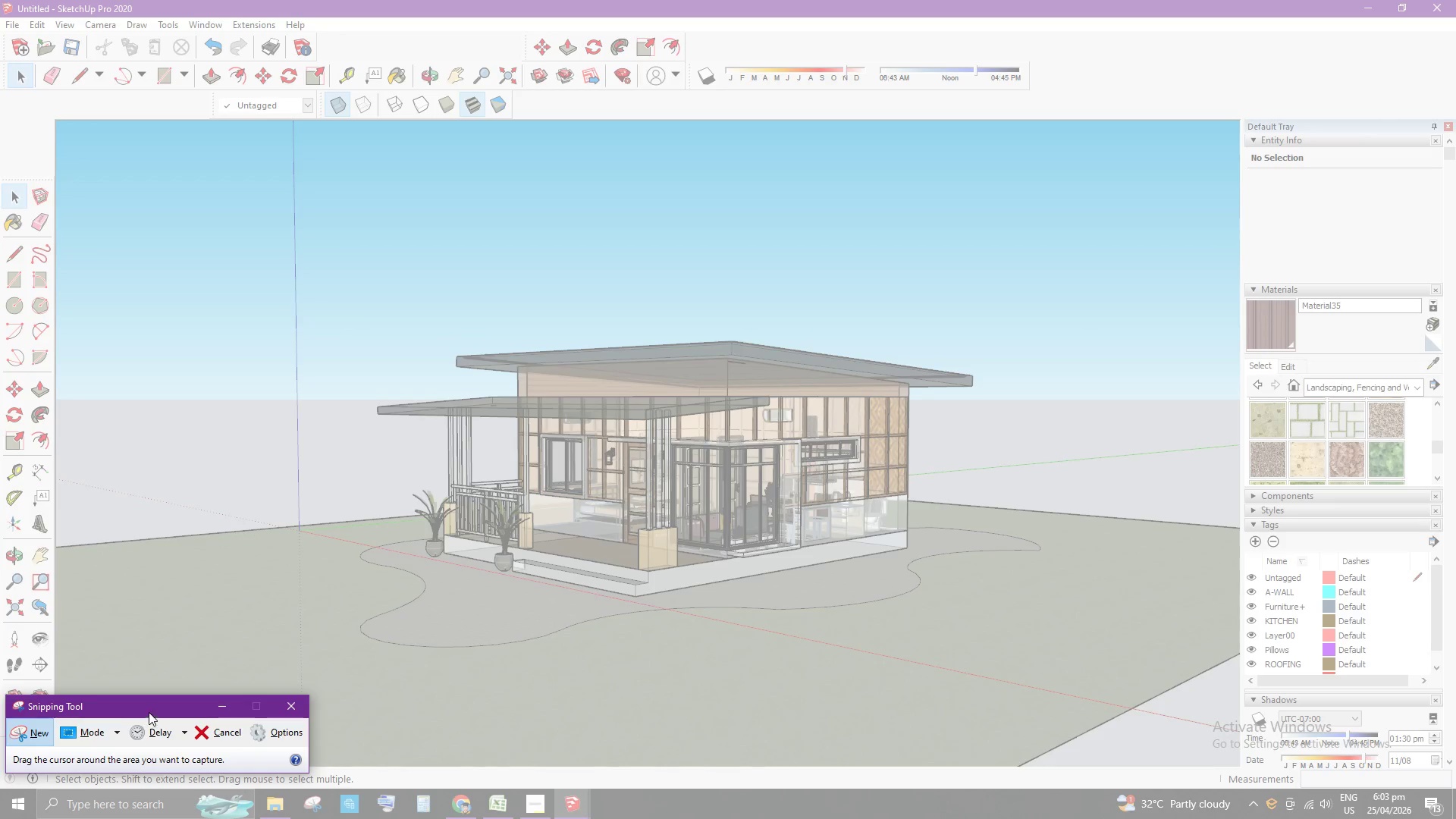 
left_click_drag(start_coordinate=[155, 707], to_coordinate=[89, 796])
 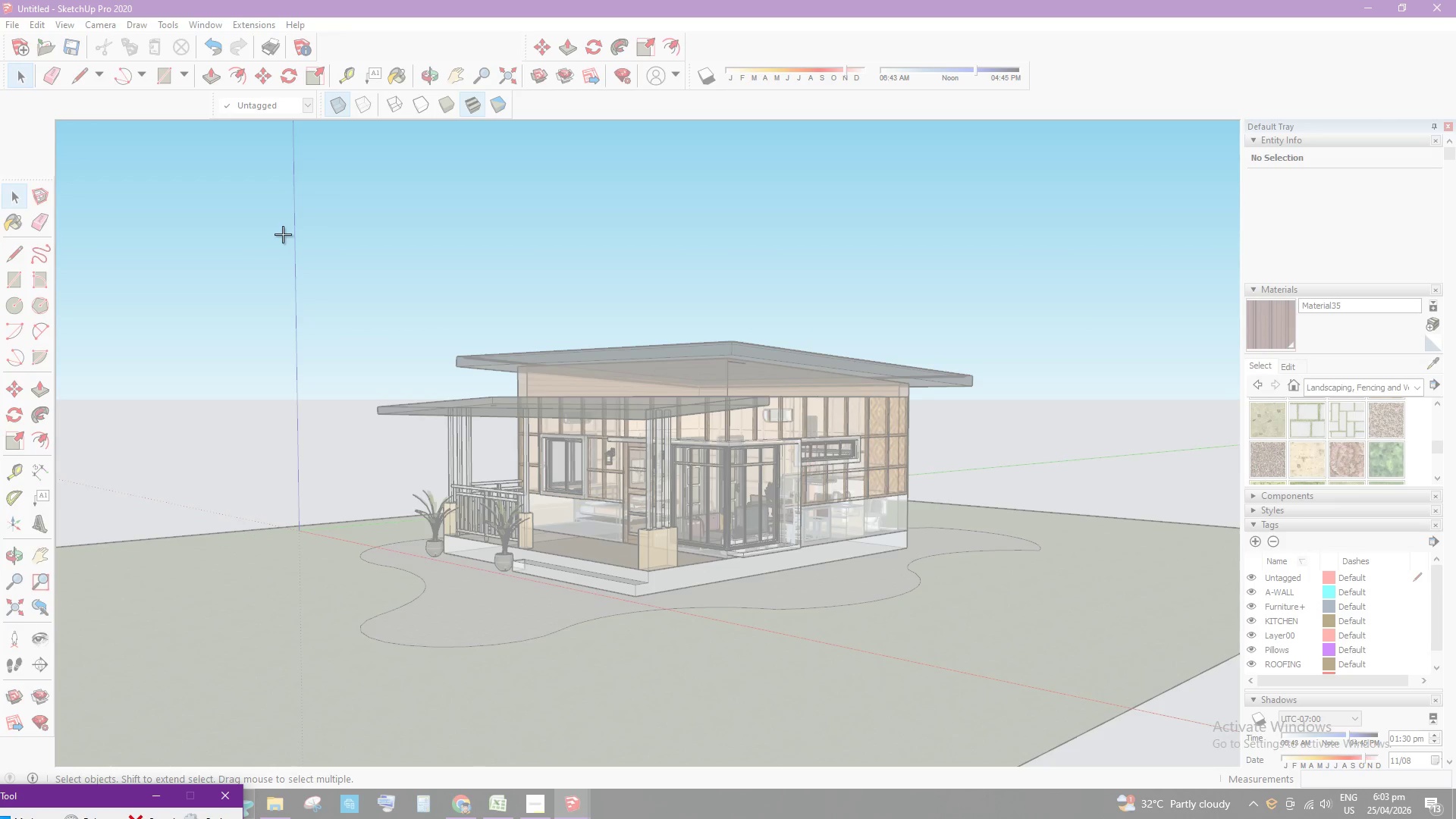 
left_click_drag(start_coordinate=[280, 226], to_coordinate=[1042, 753])
 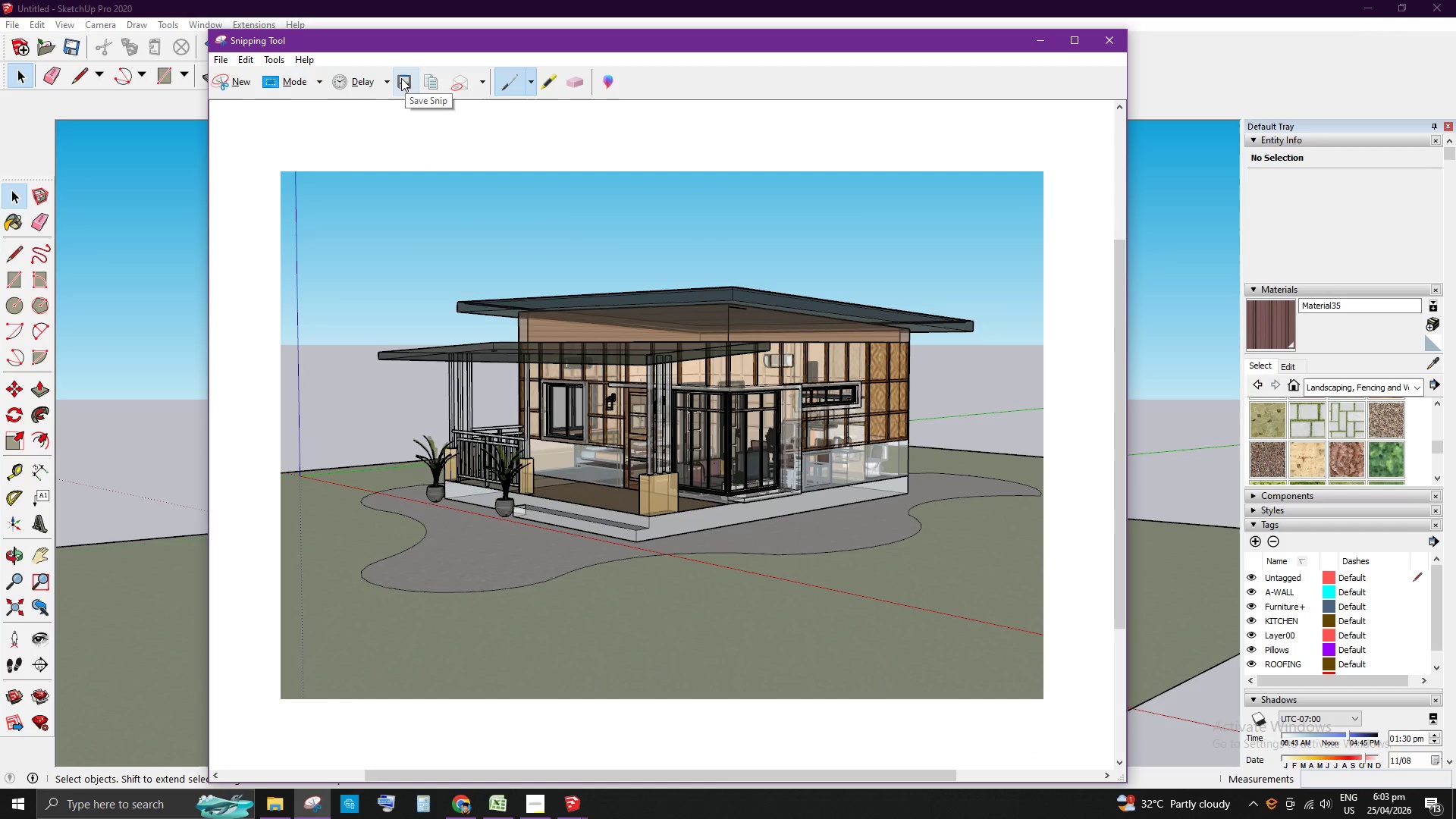 
left_click([403, 87])
 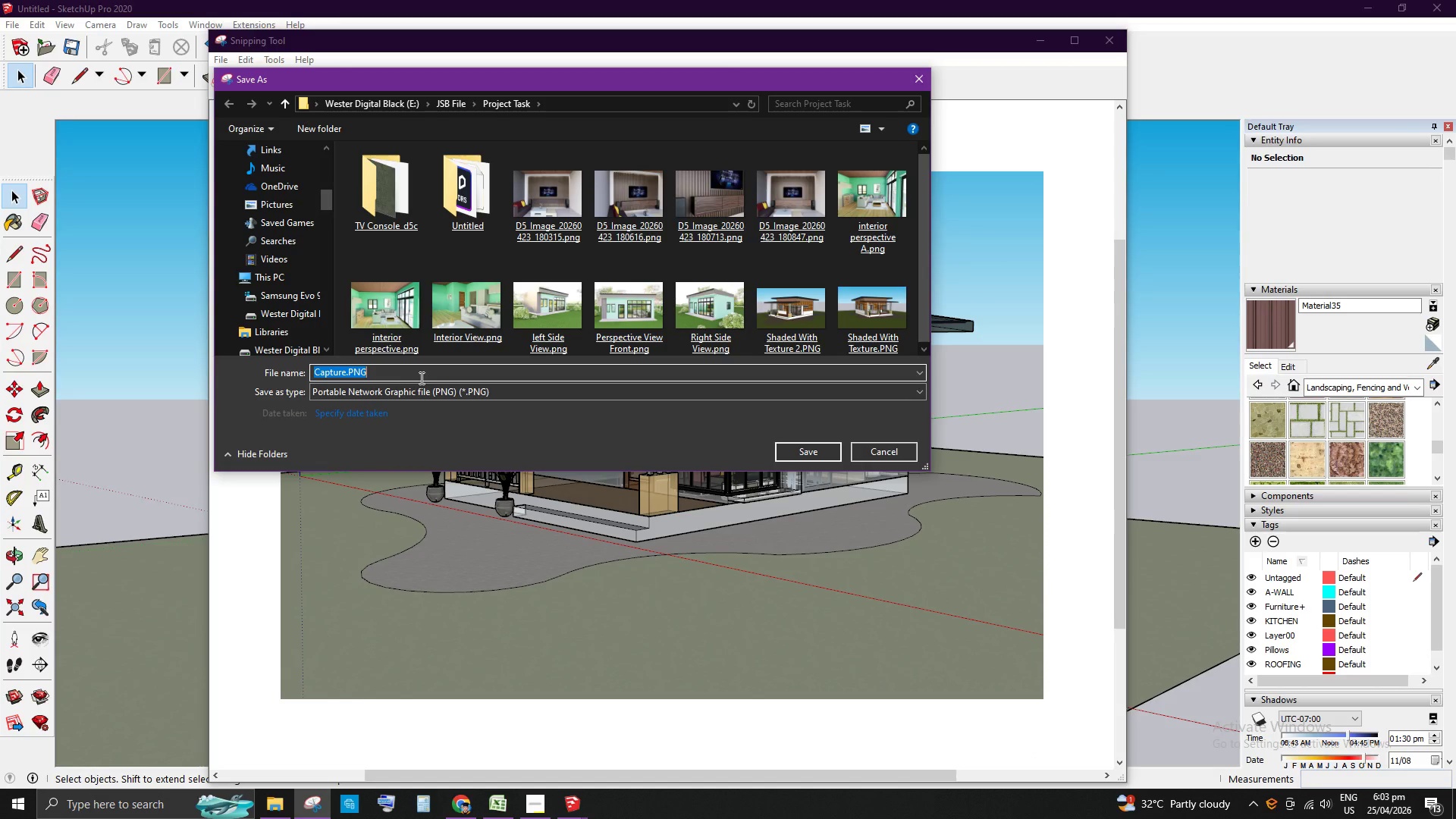 
key(Backspace)
type(X-Ray)
 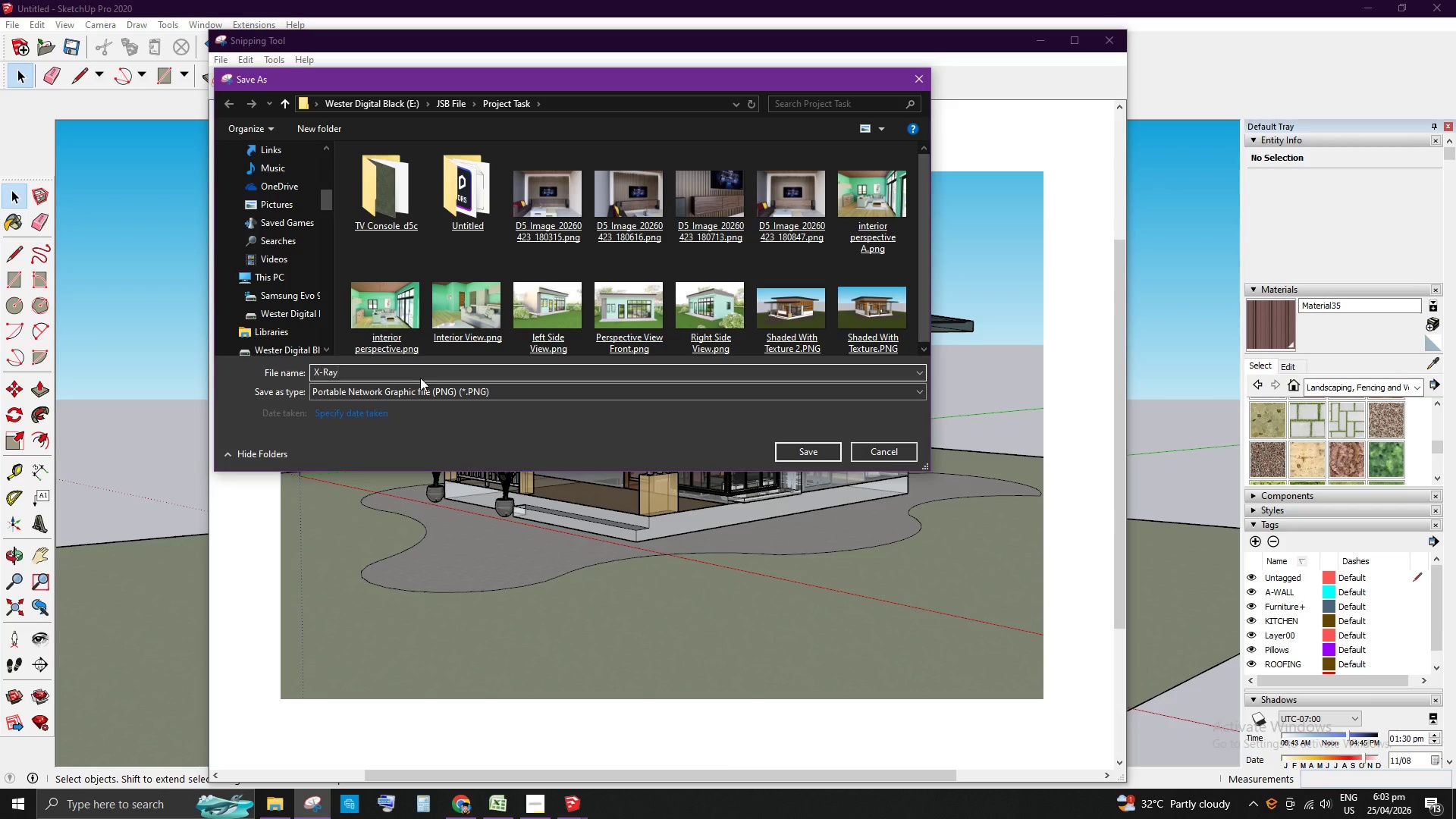 
left_click([1111, 46])
 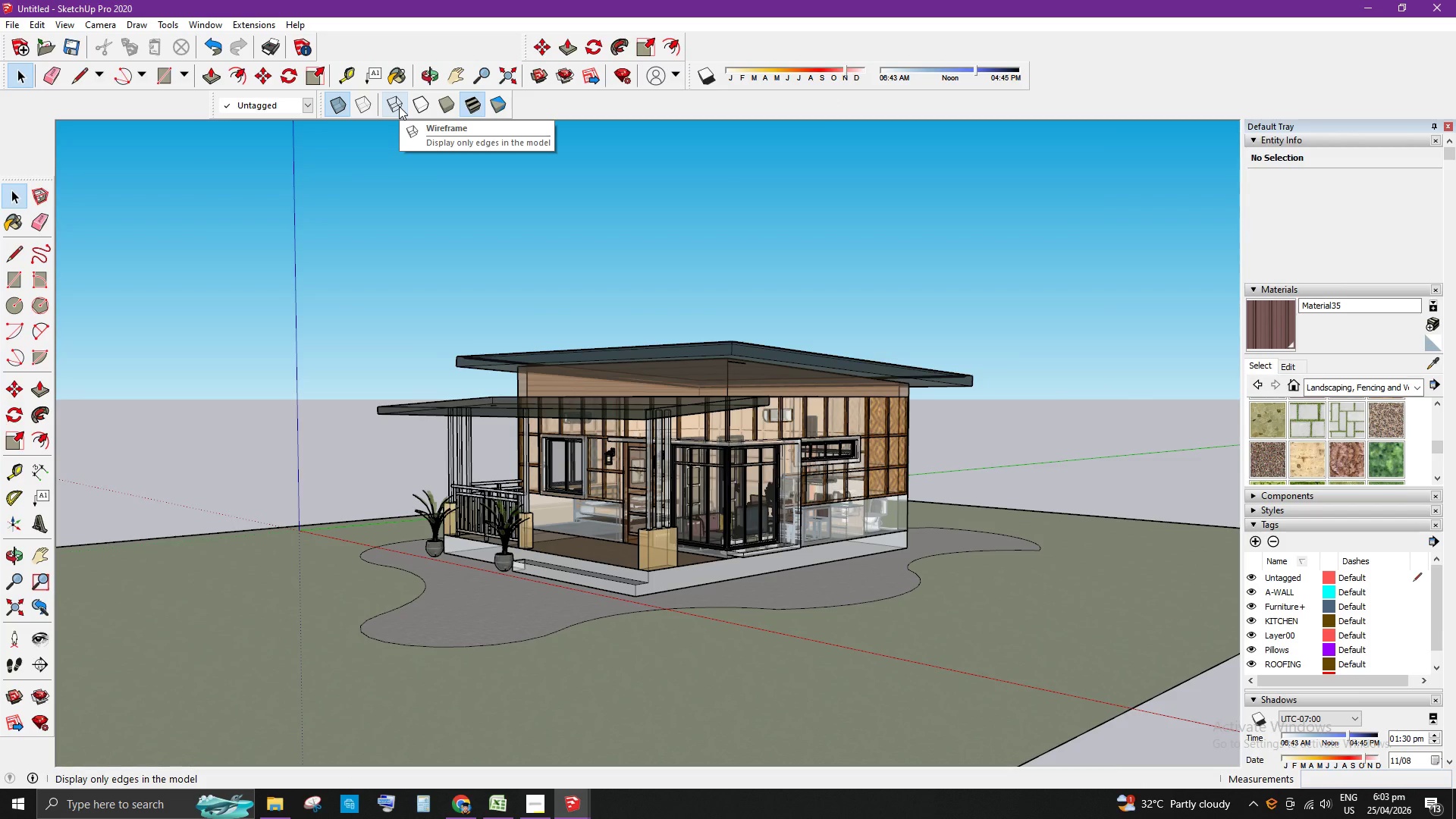 
left_click([399, 106])
 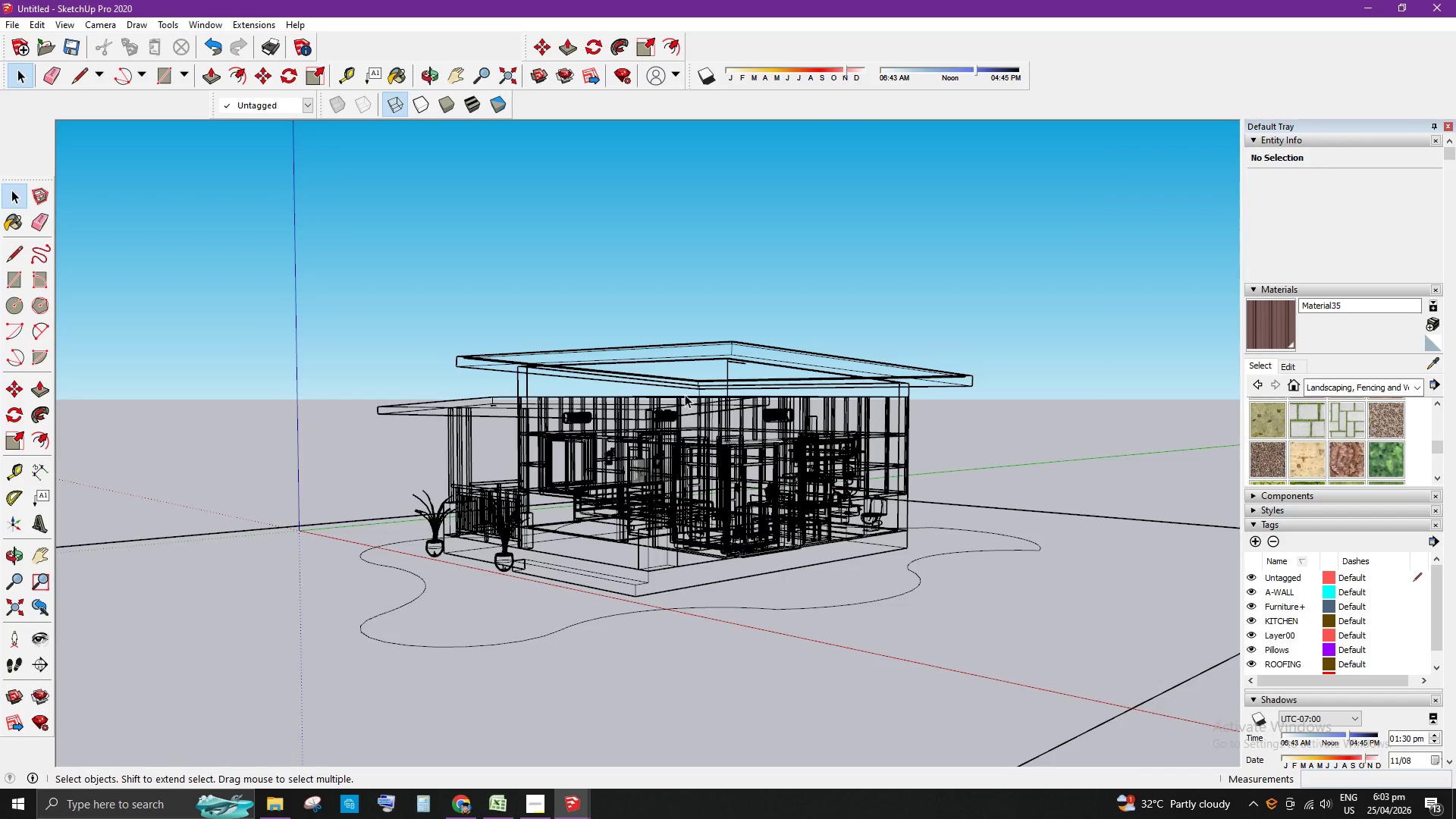 
mouse_move([406, 114])
 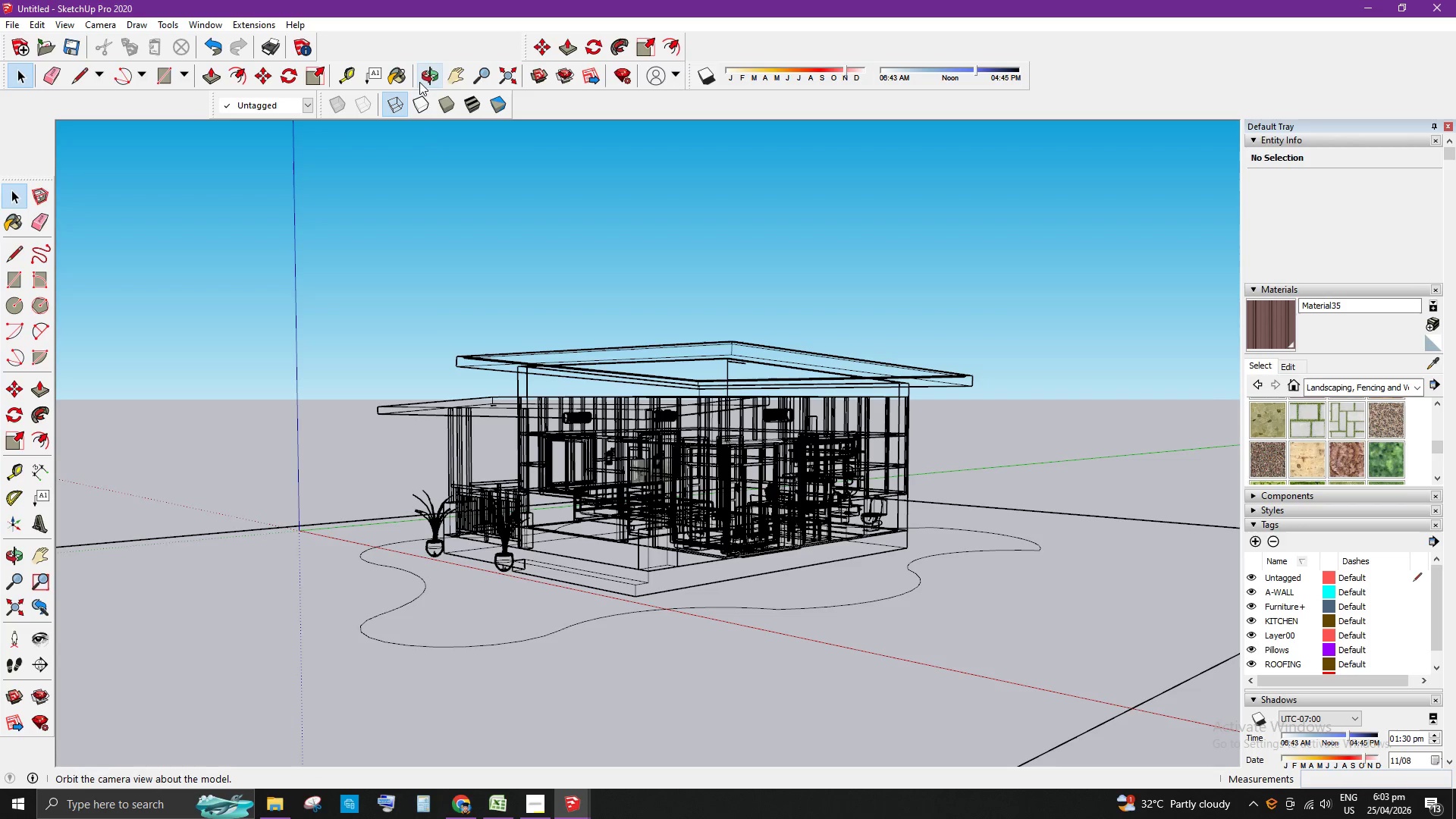 
mouse_move([403, 102])
 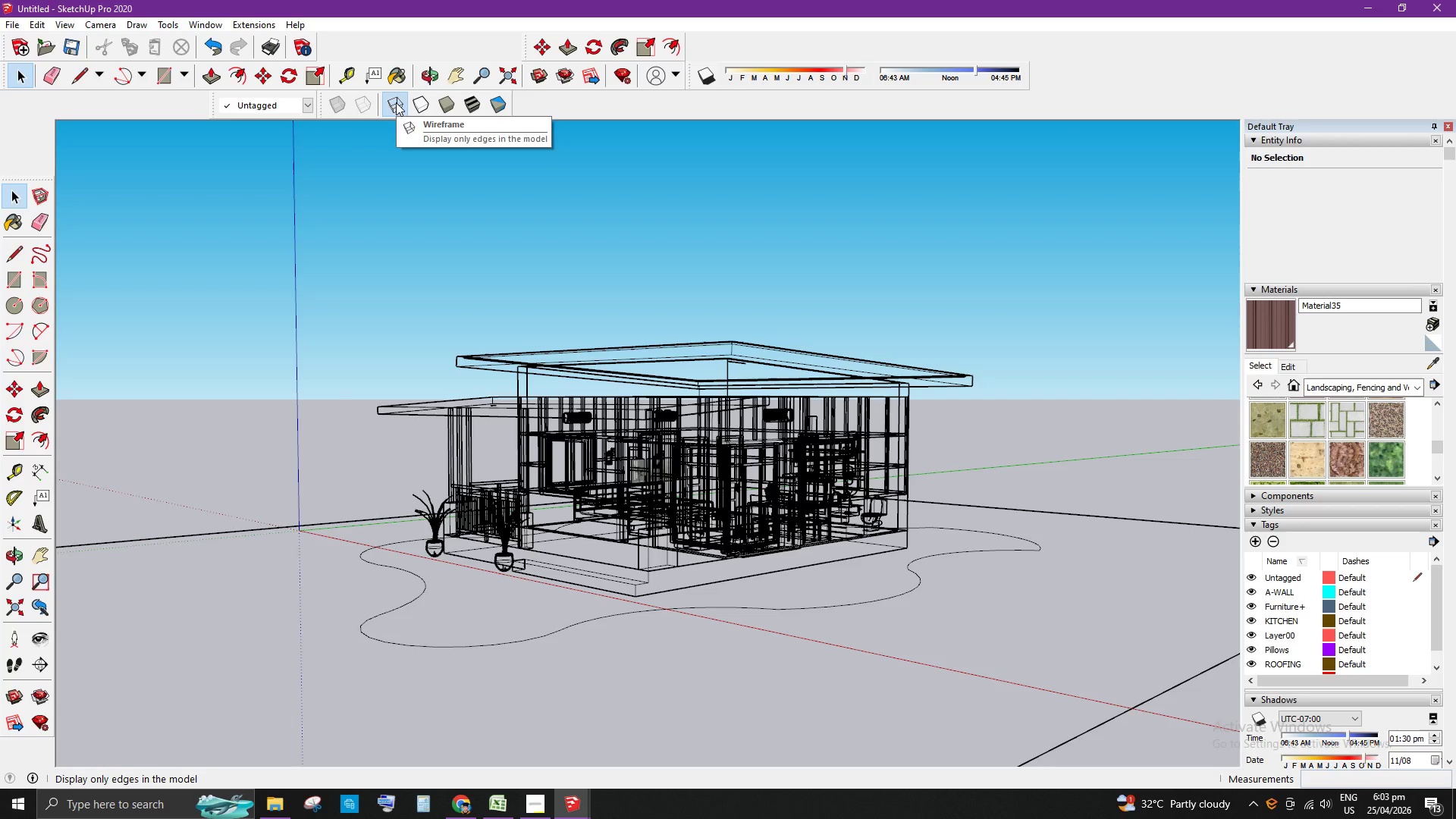 
left_click([396, 102])
 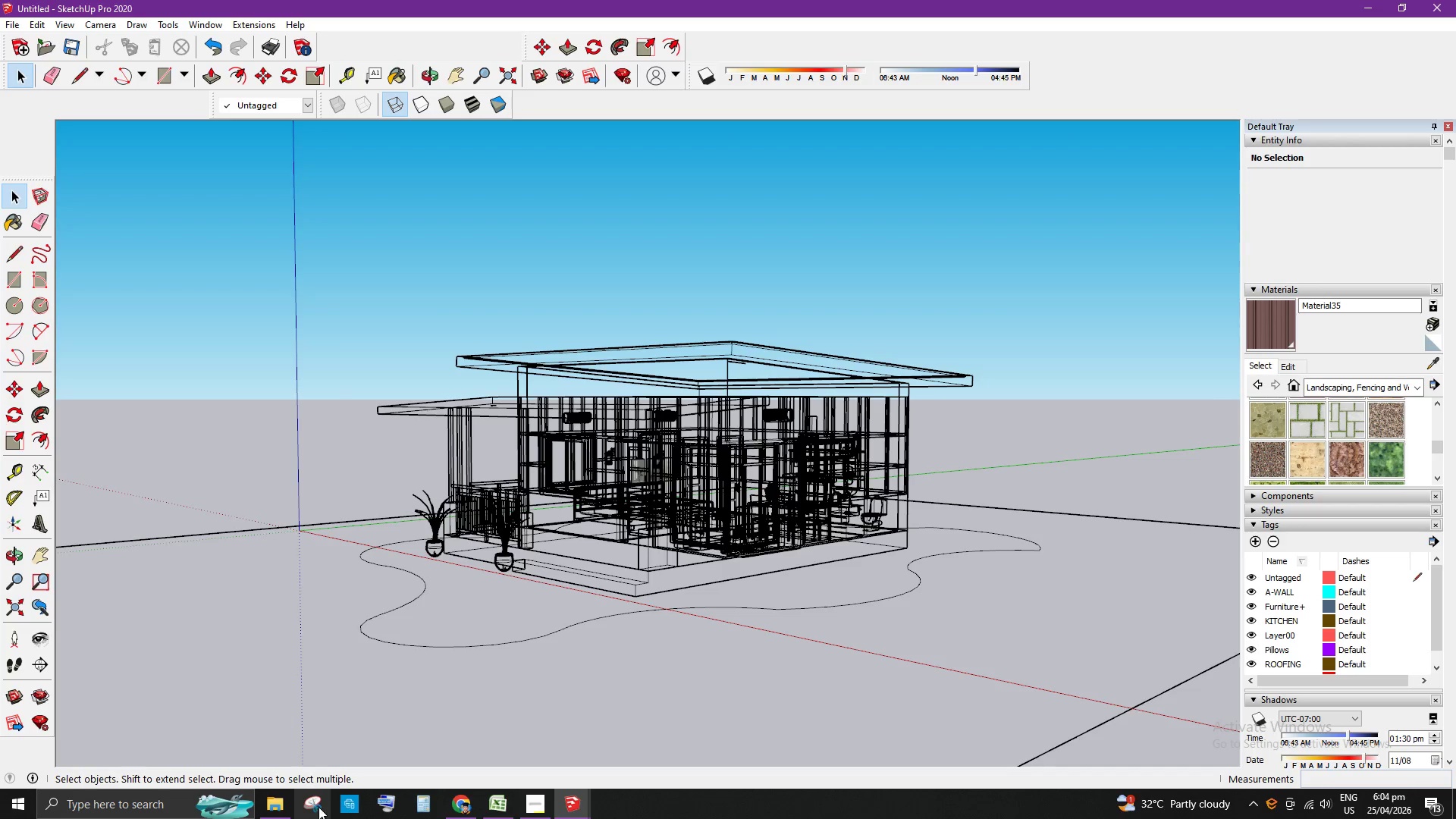 
left_click([309, 803])
 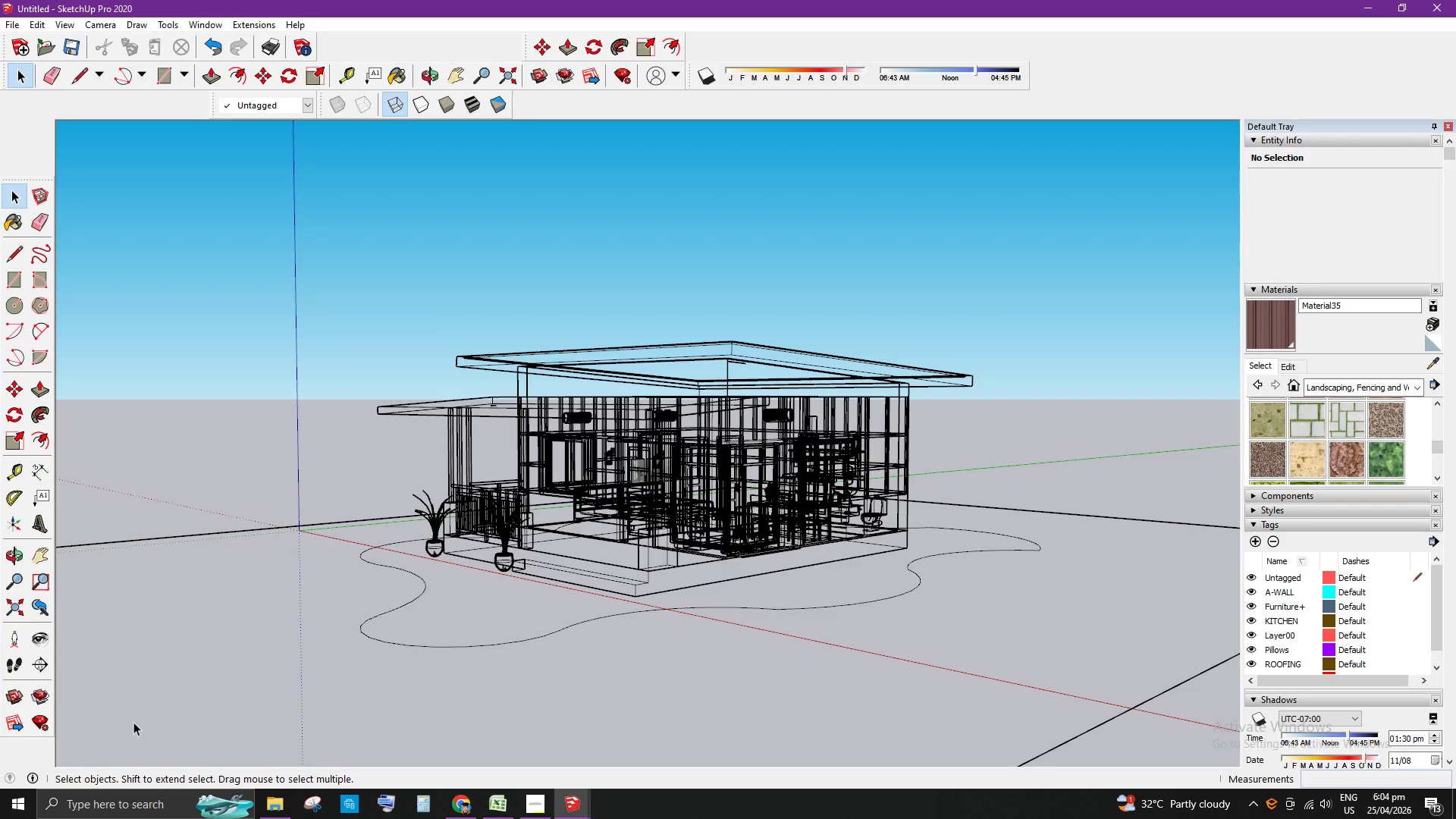 
left_click_drag(start_coordinate=[154, 711], to_coordinate=[80, 777])
 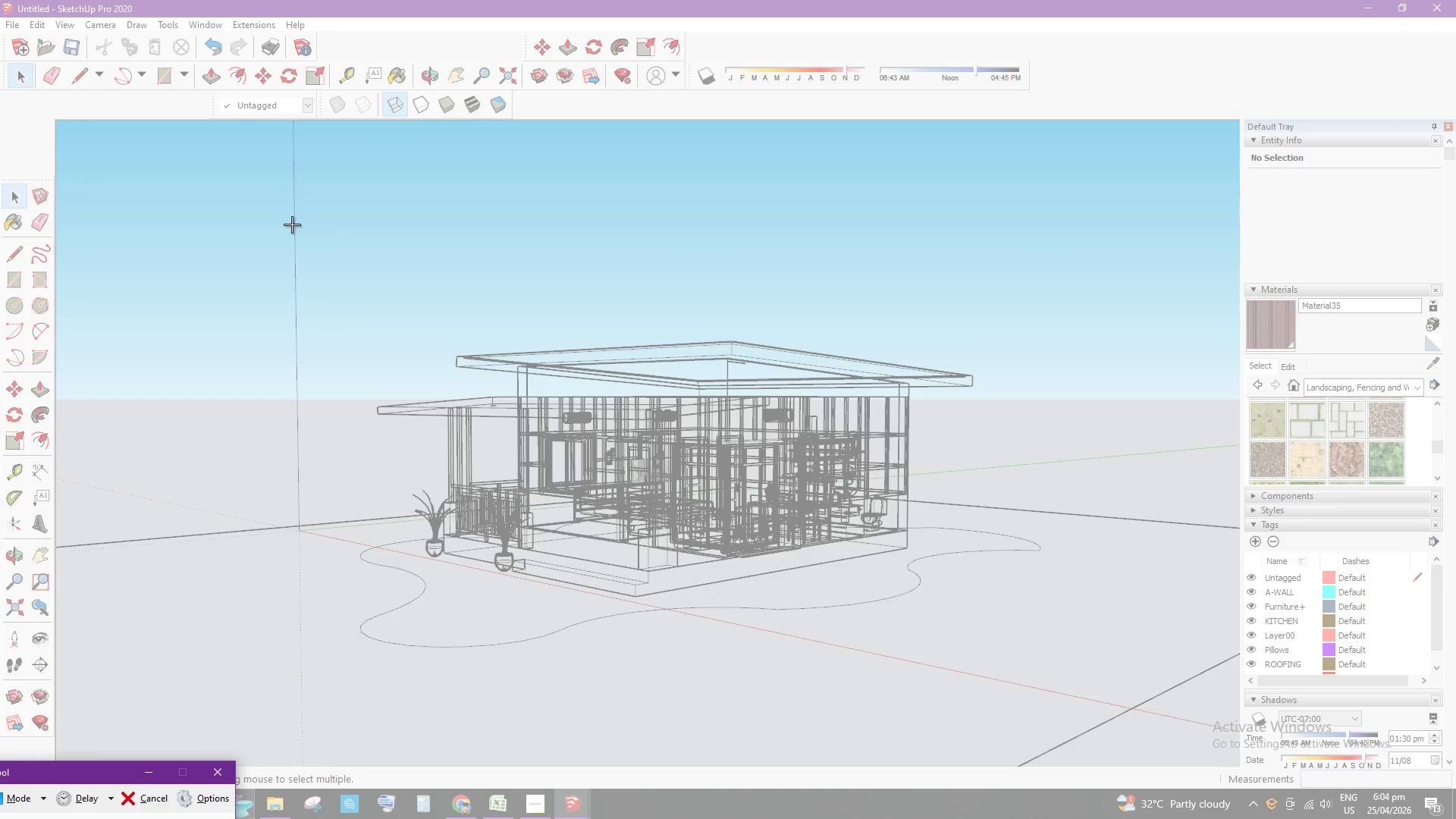 
left_click_drag(start_coordinate=[290, 218], to_coordinate=[1041, 752])
 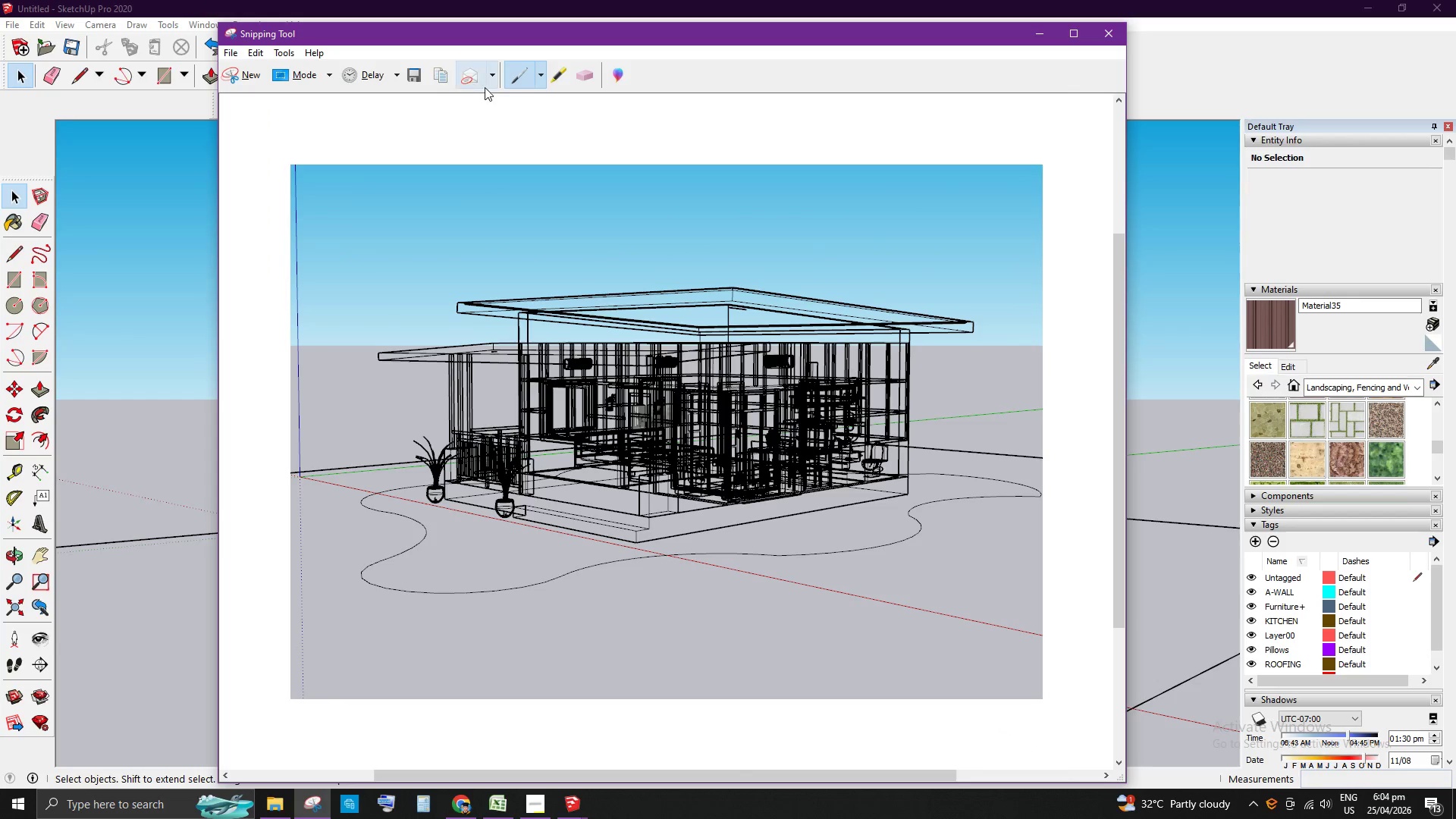 
left_click([421, 80])
 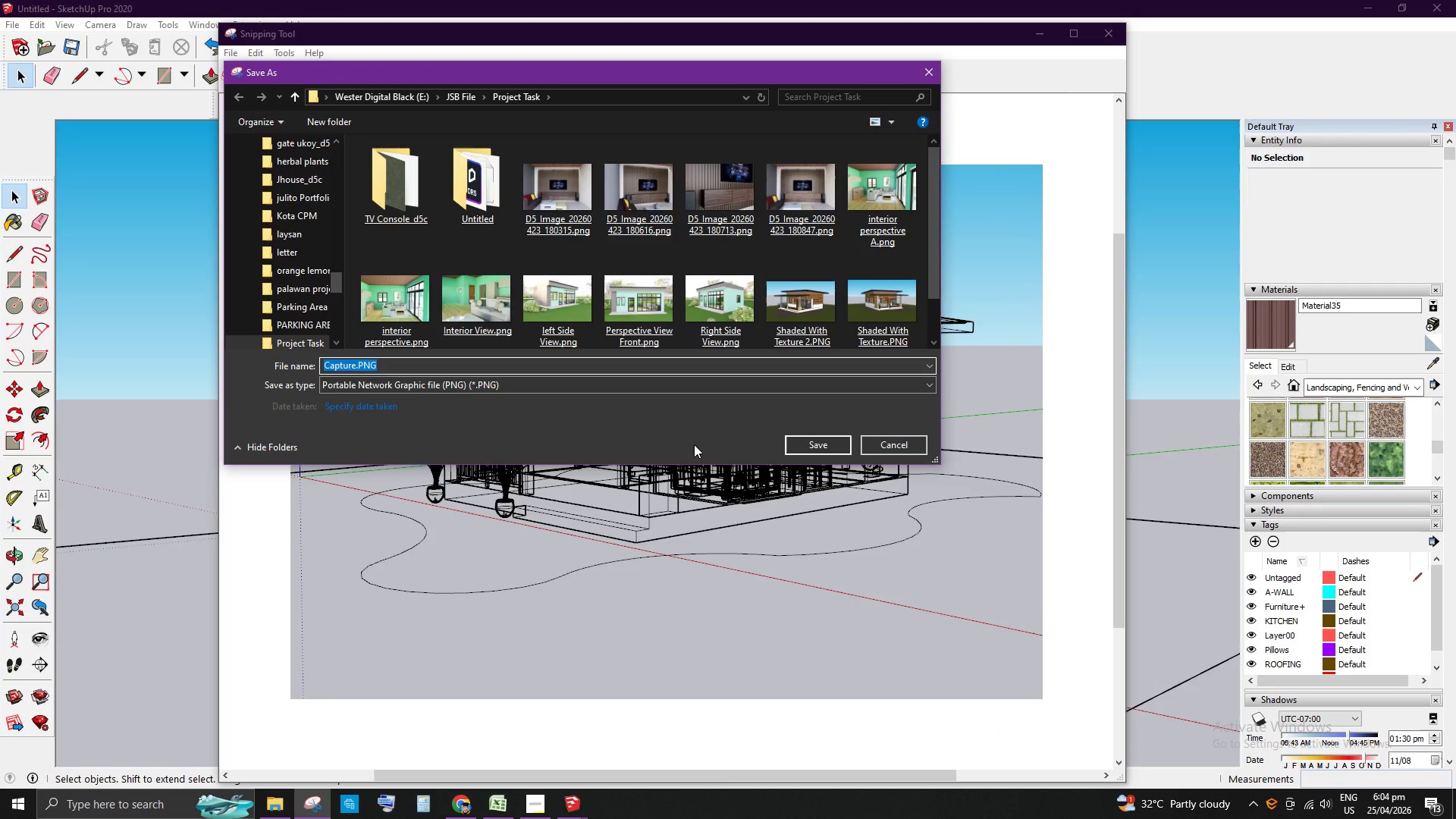 
key(Backspace)
type(Wire)
 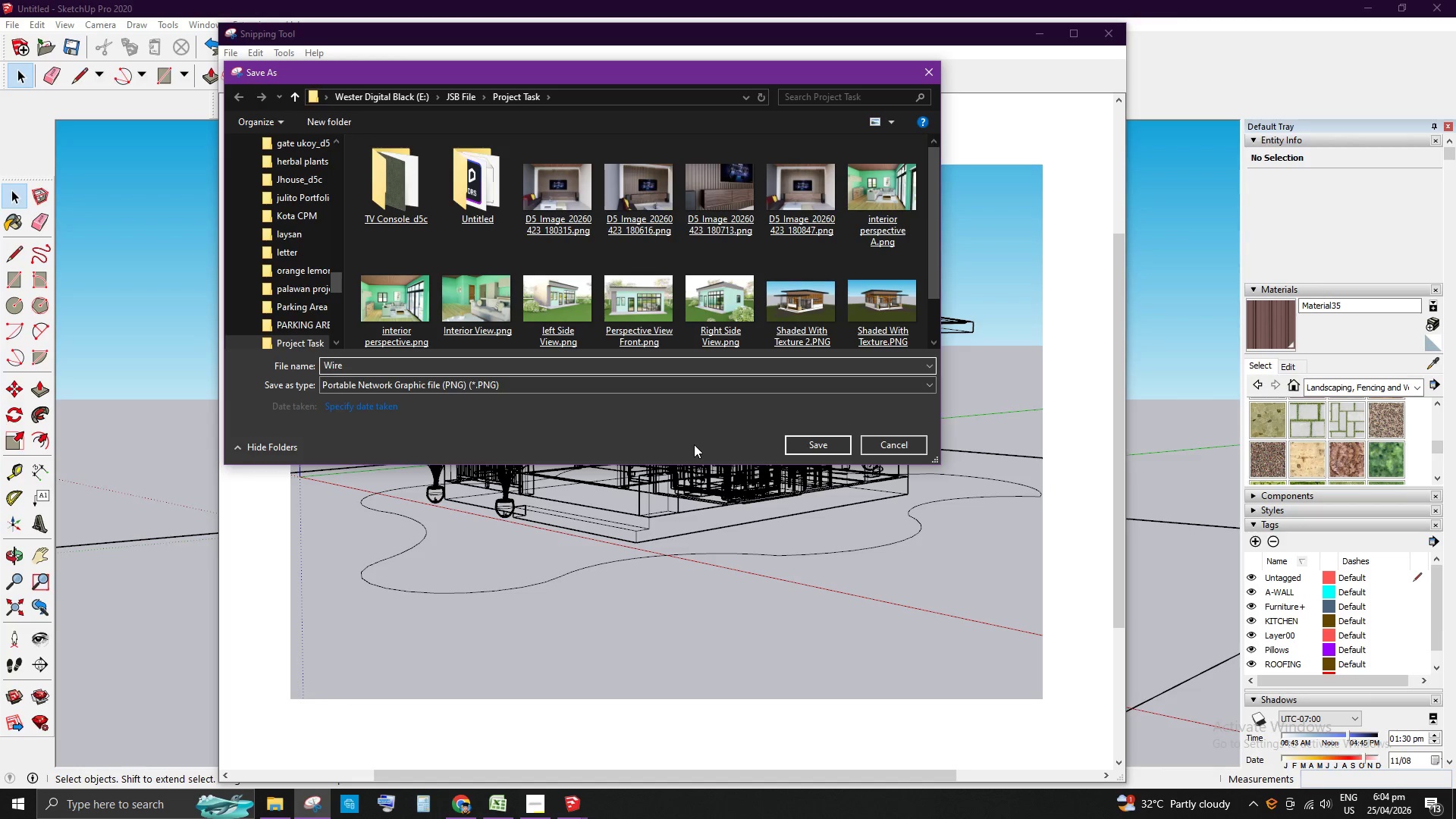 
type(Frame)
 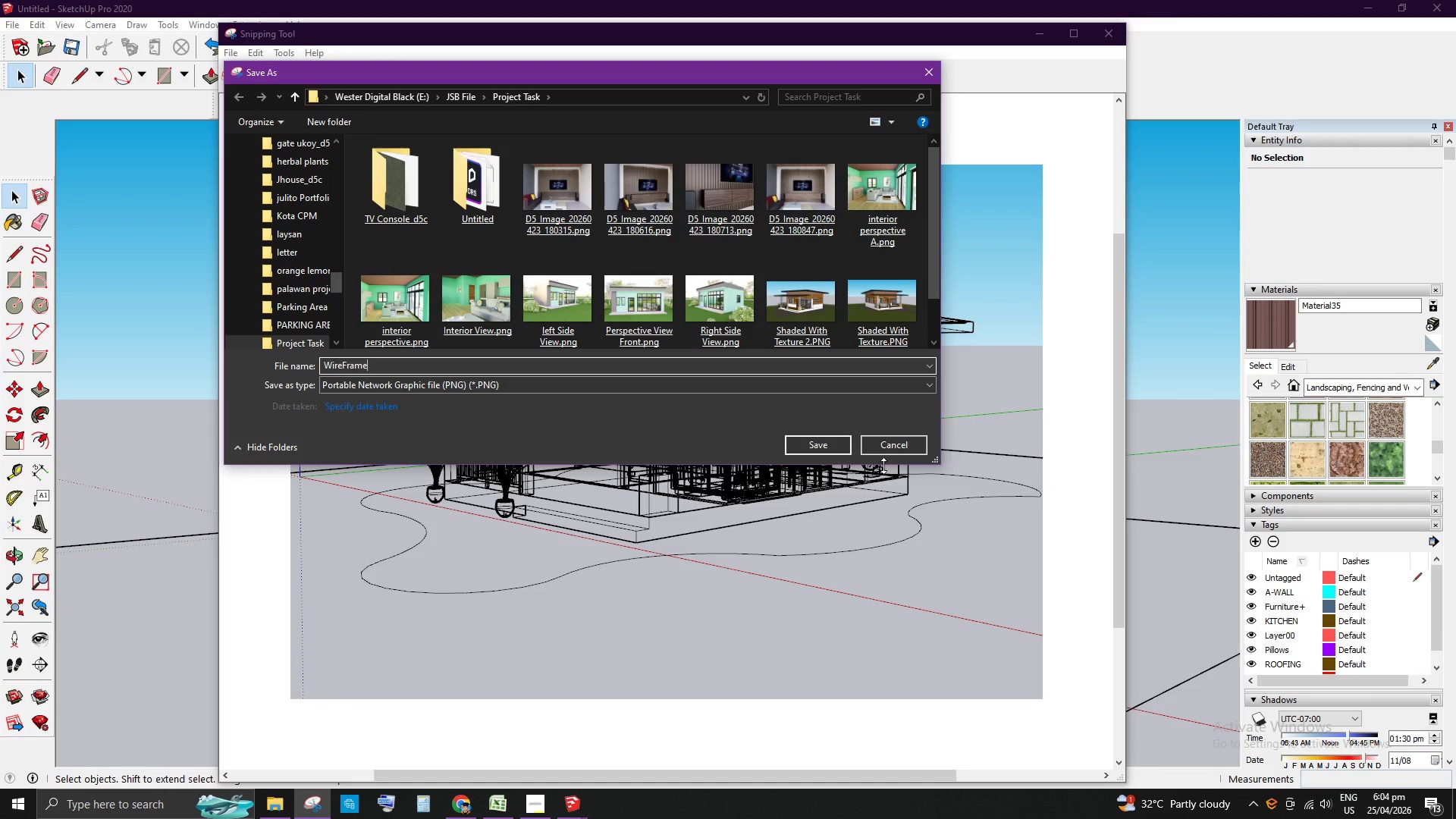 
left_click([821, 447])
 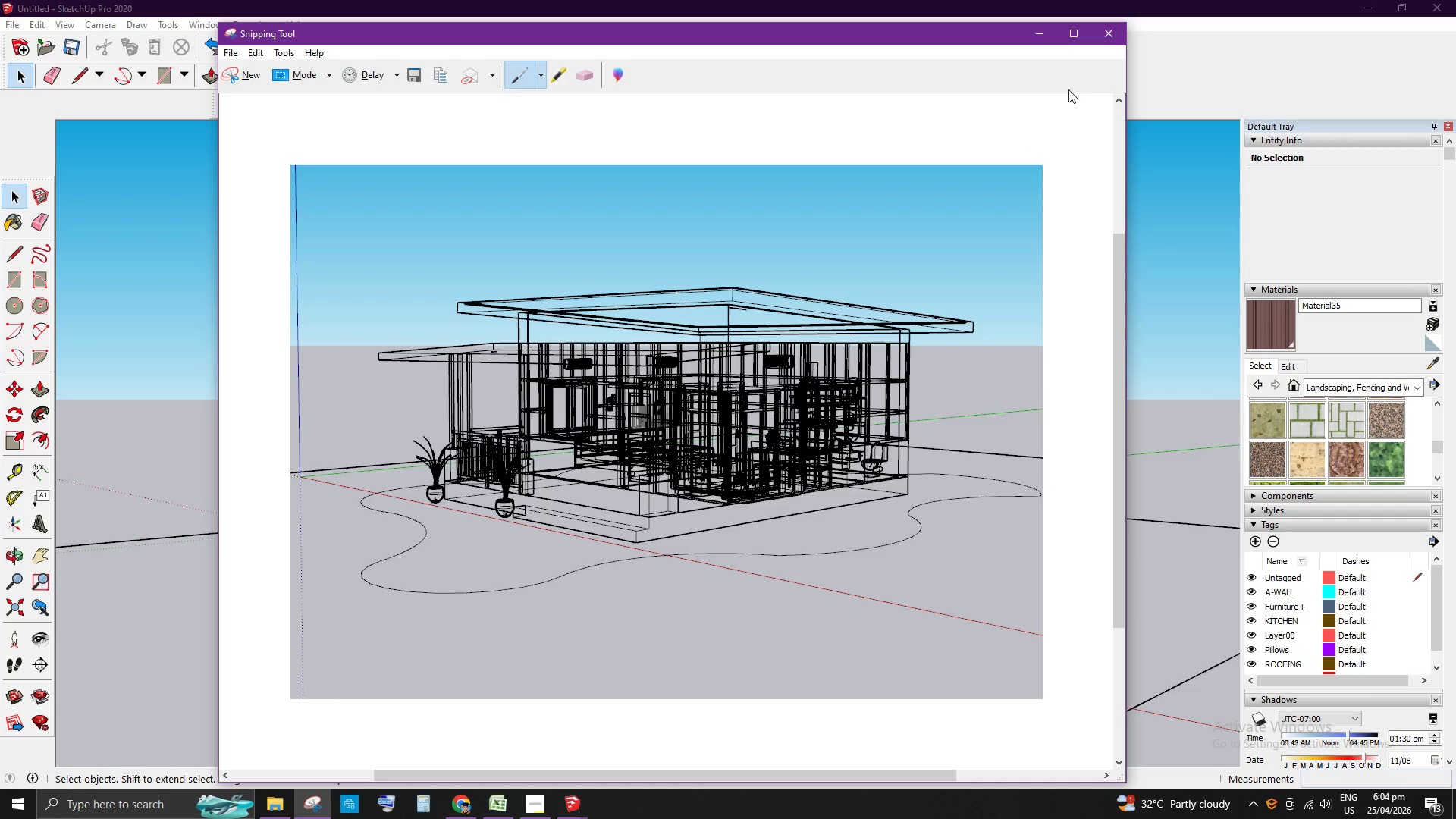 
left_click([1103, 35])
 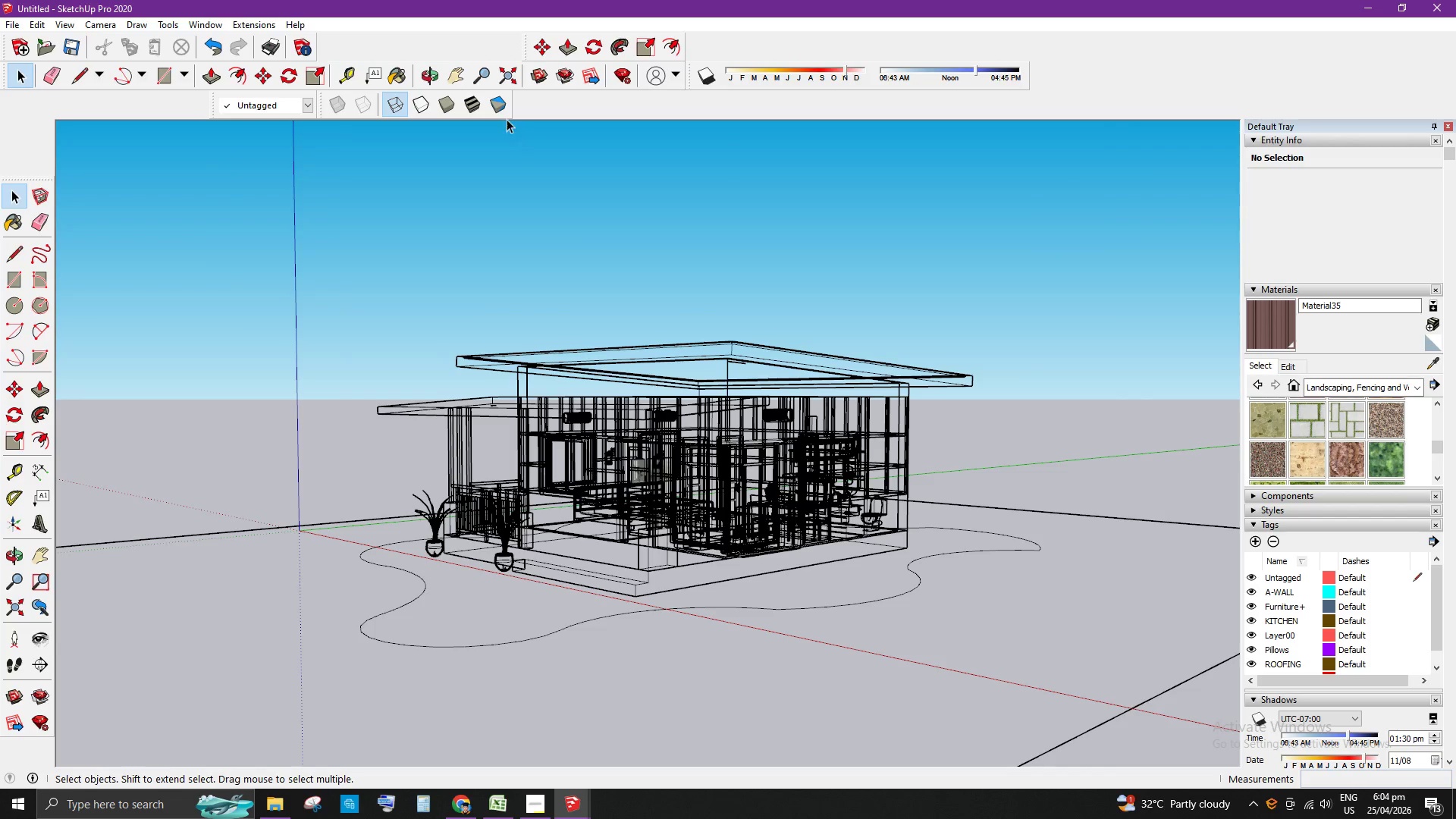 
mouse_move([410, 108])
 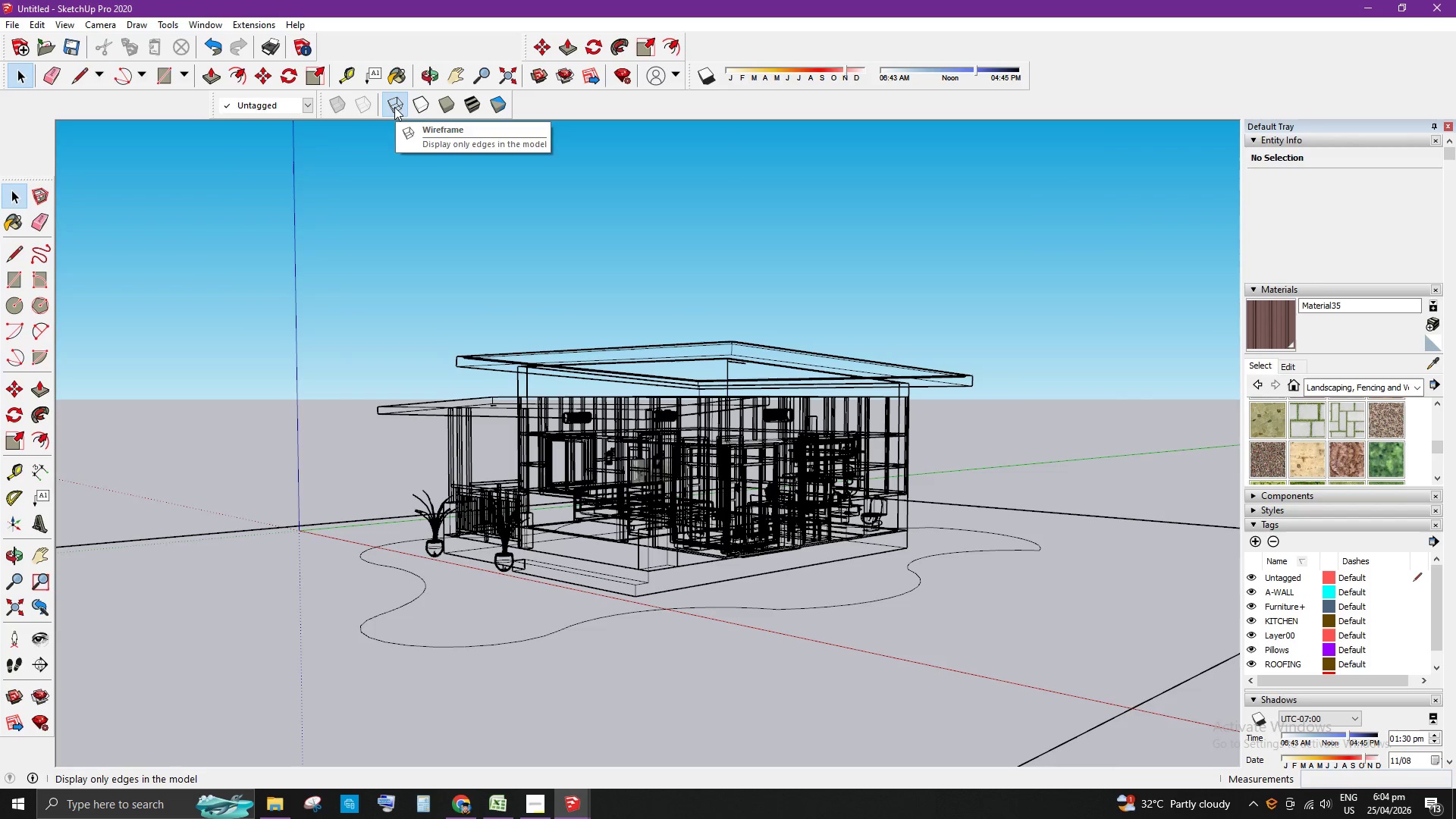 
left_click([394, 107])
 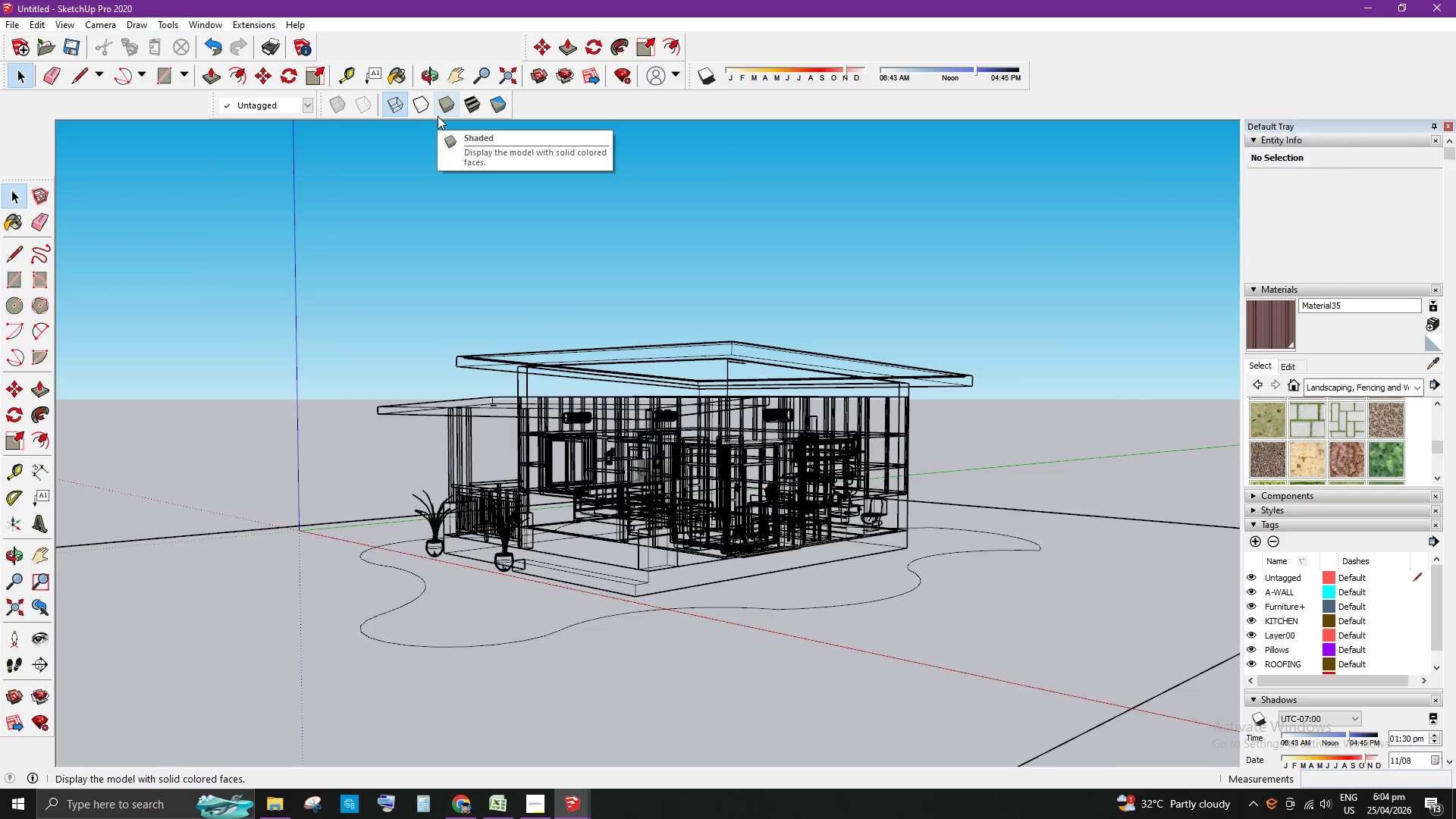 
left_click([443, 113])
 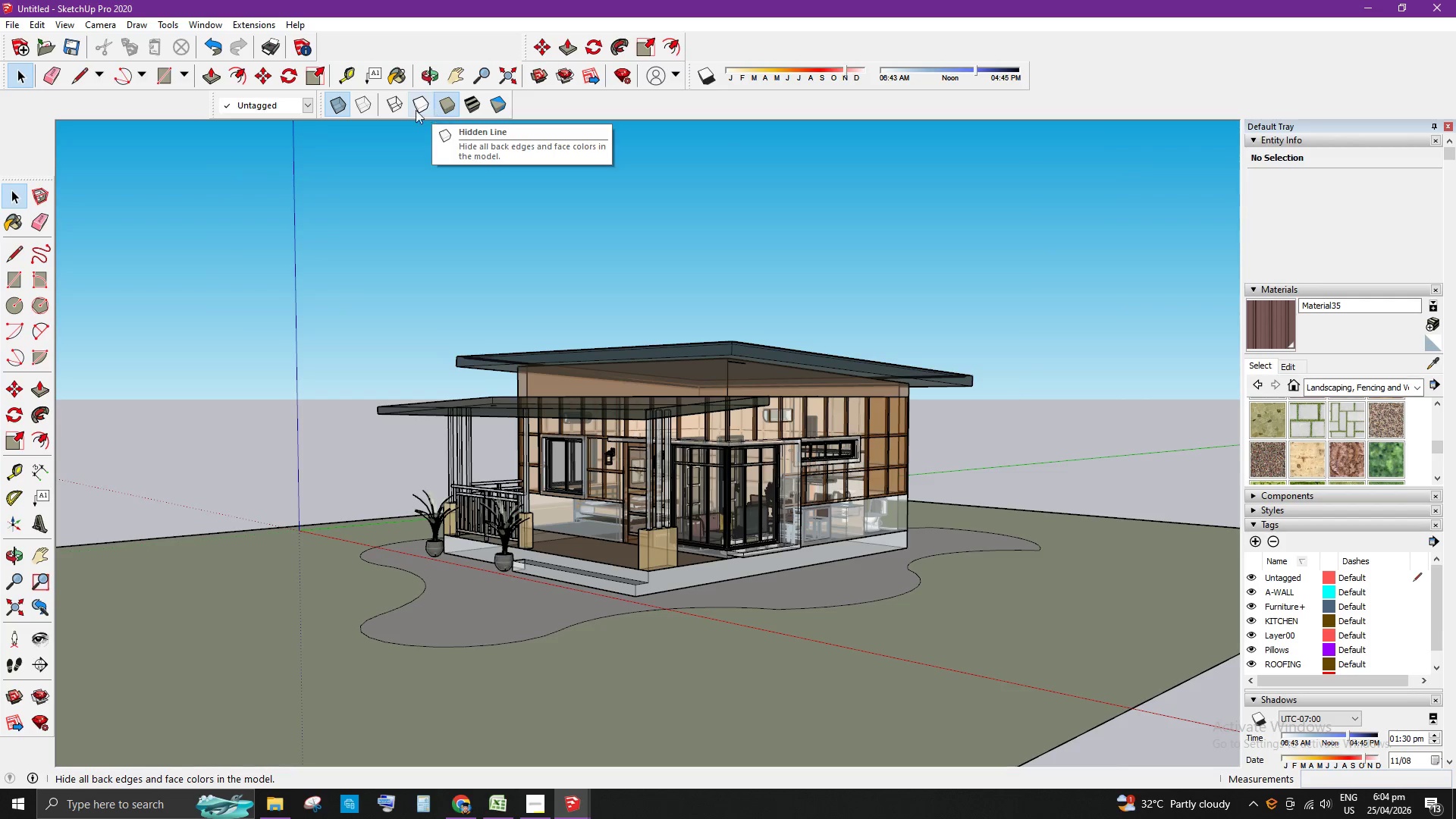 
mouse_move([391, 104])
 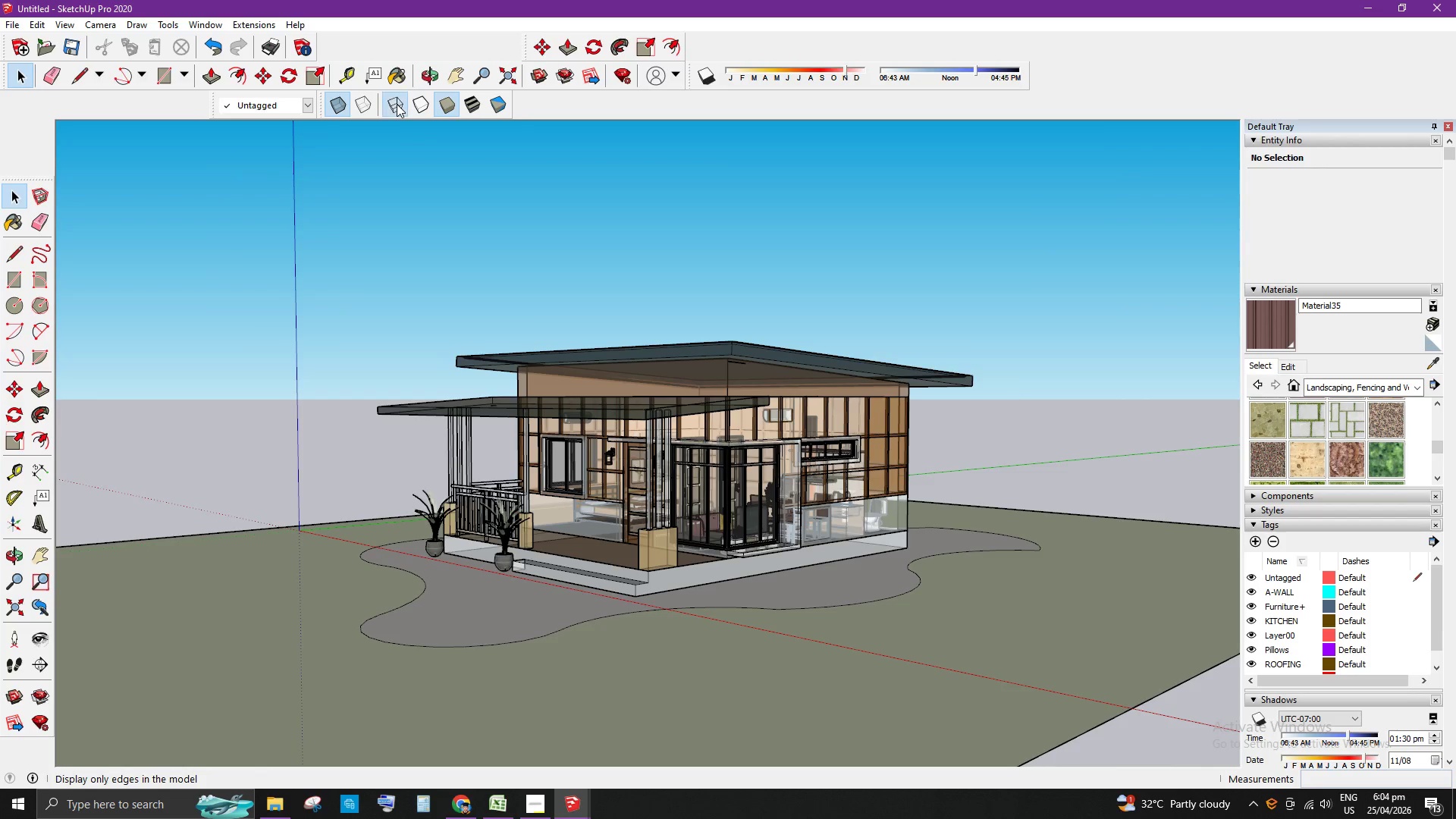 
left_click([397, 104])
 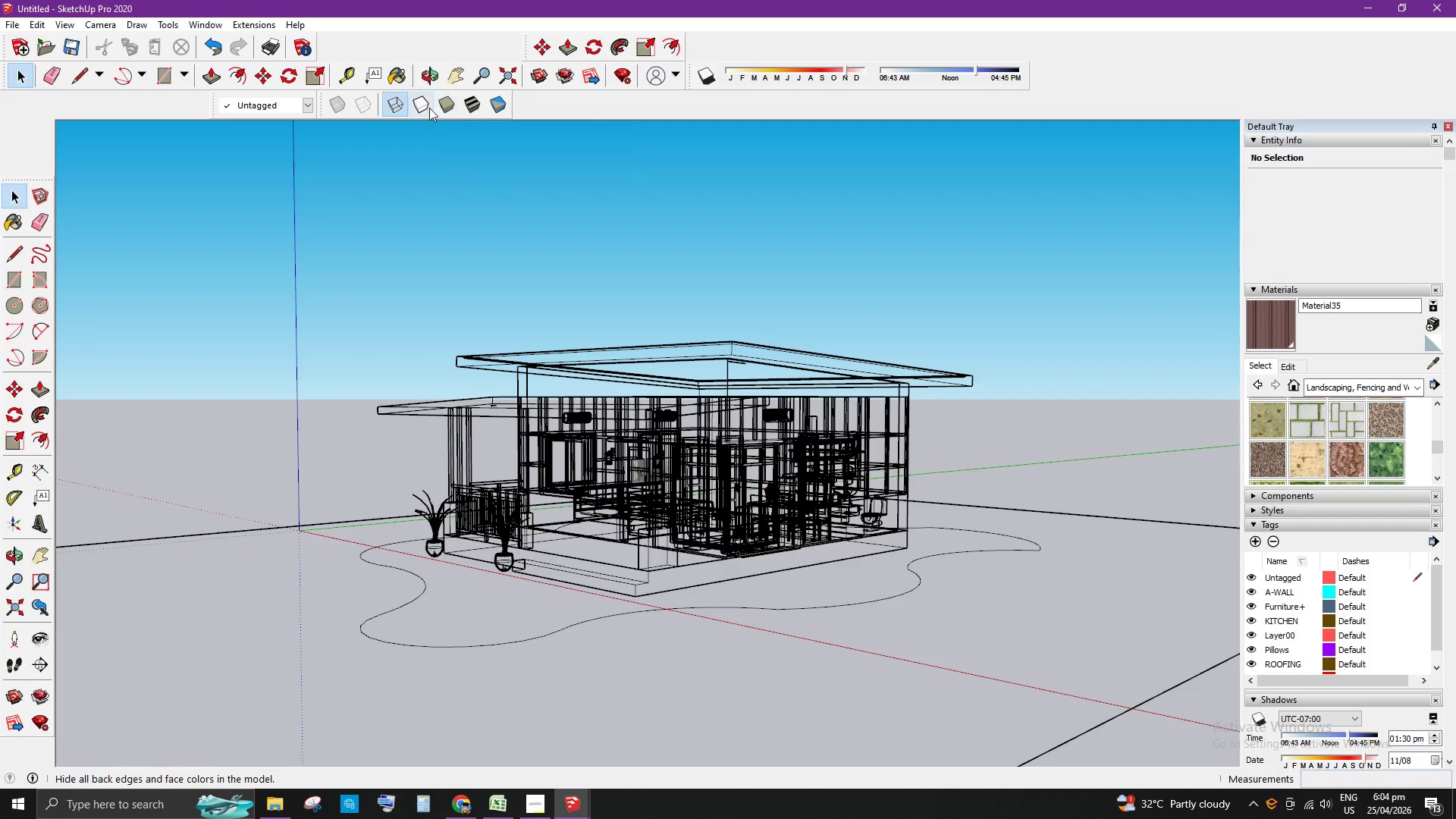 
wait(8.8)
 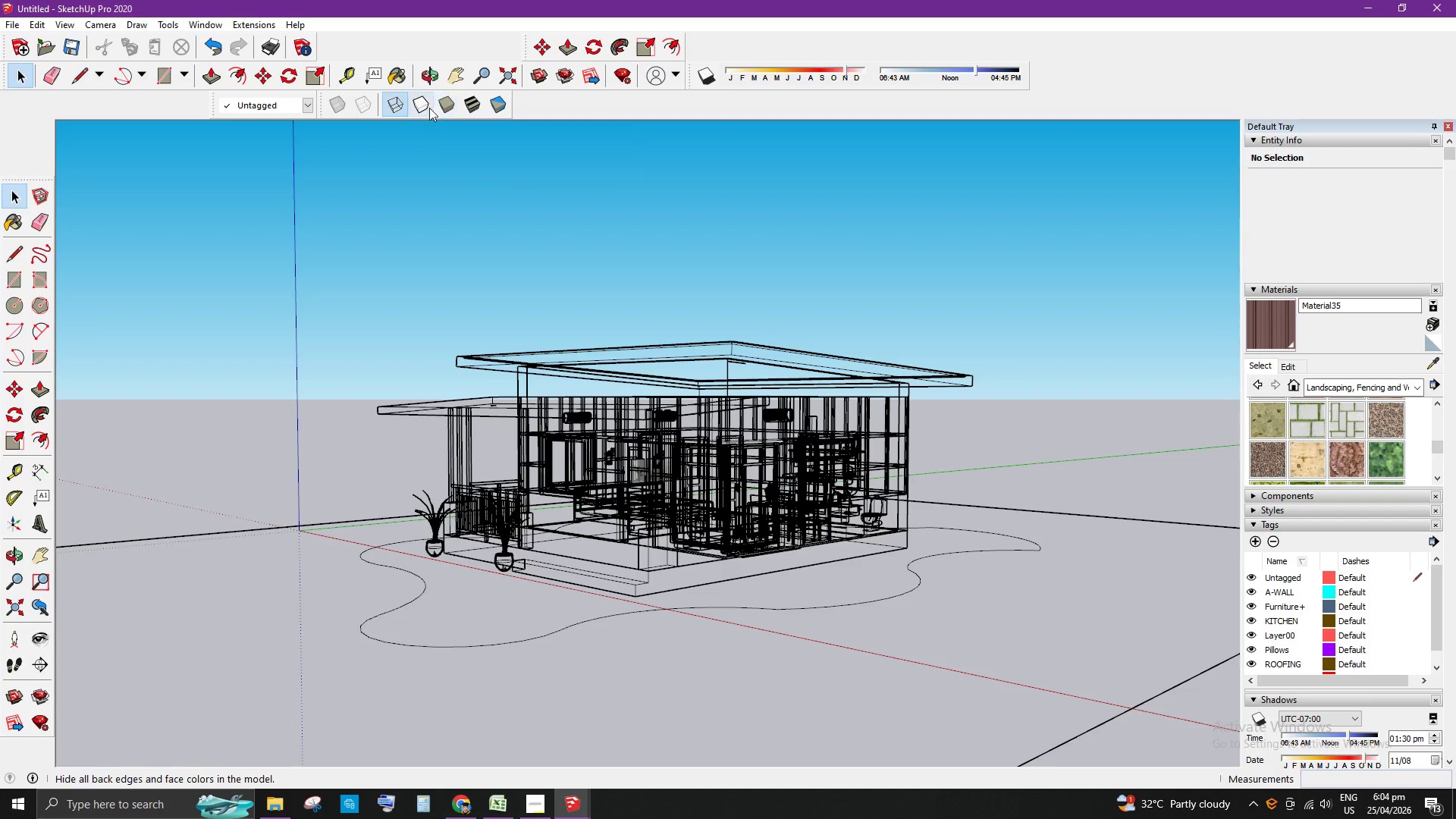 
left_click([446, 102])
 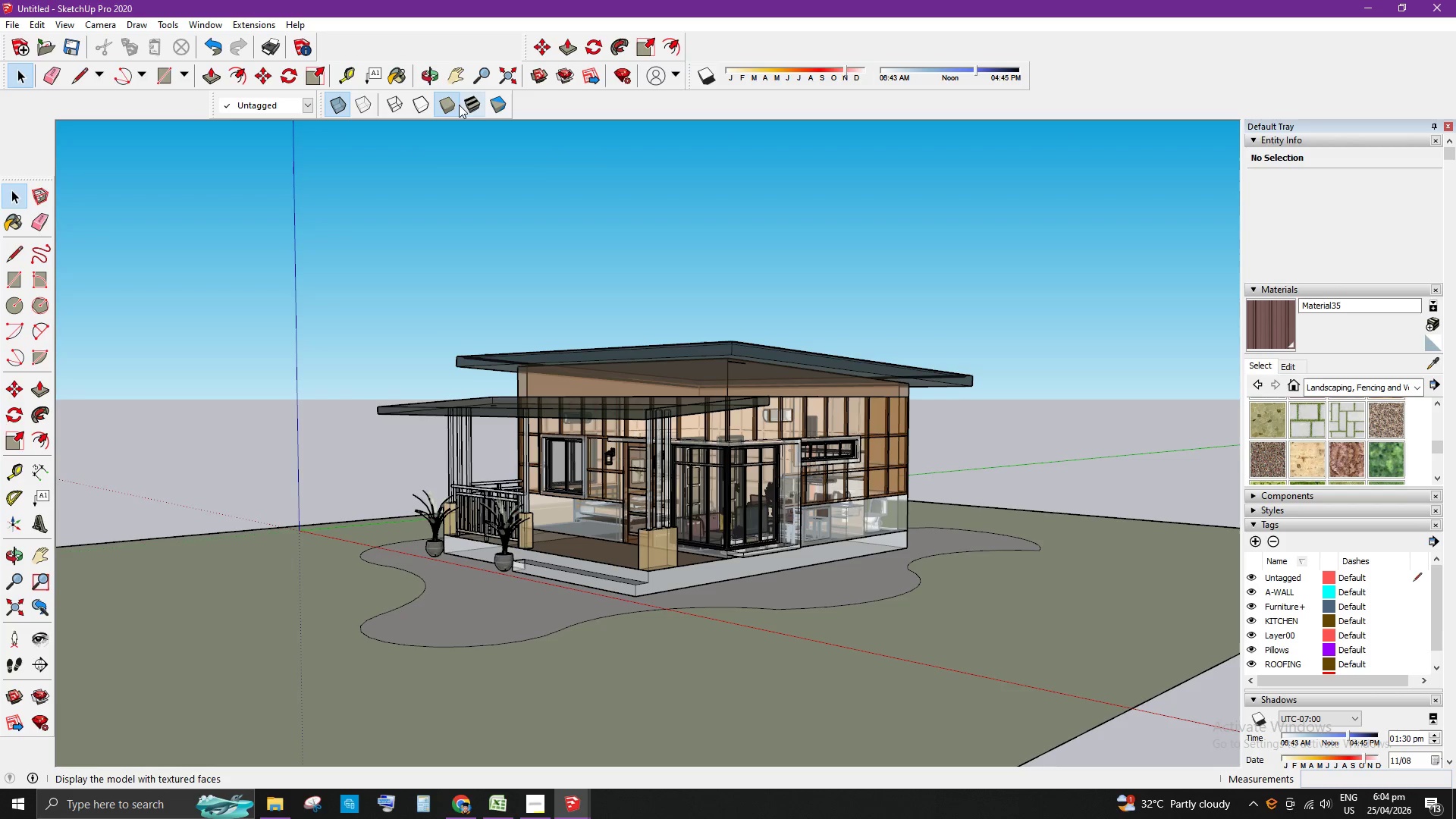 
left_click([344, 105])
 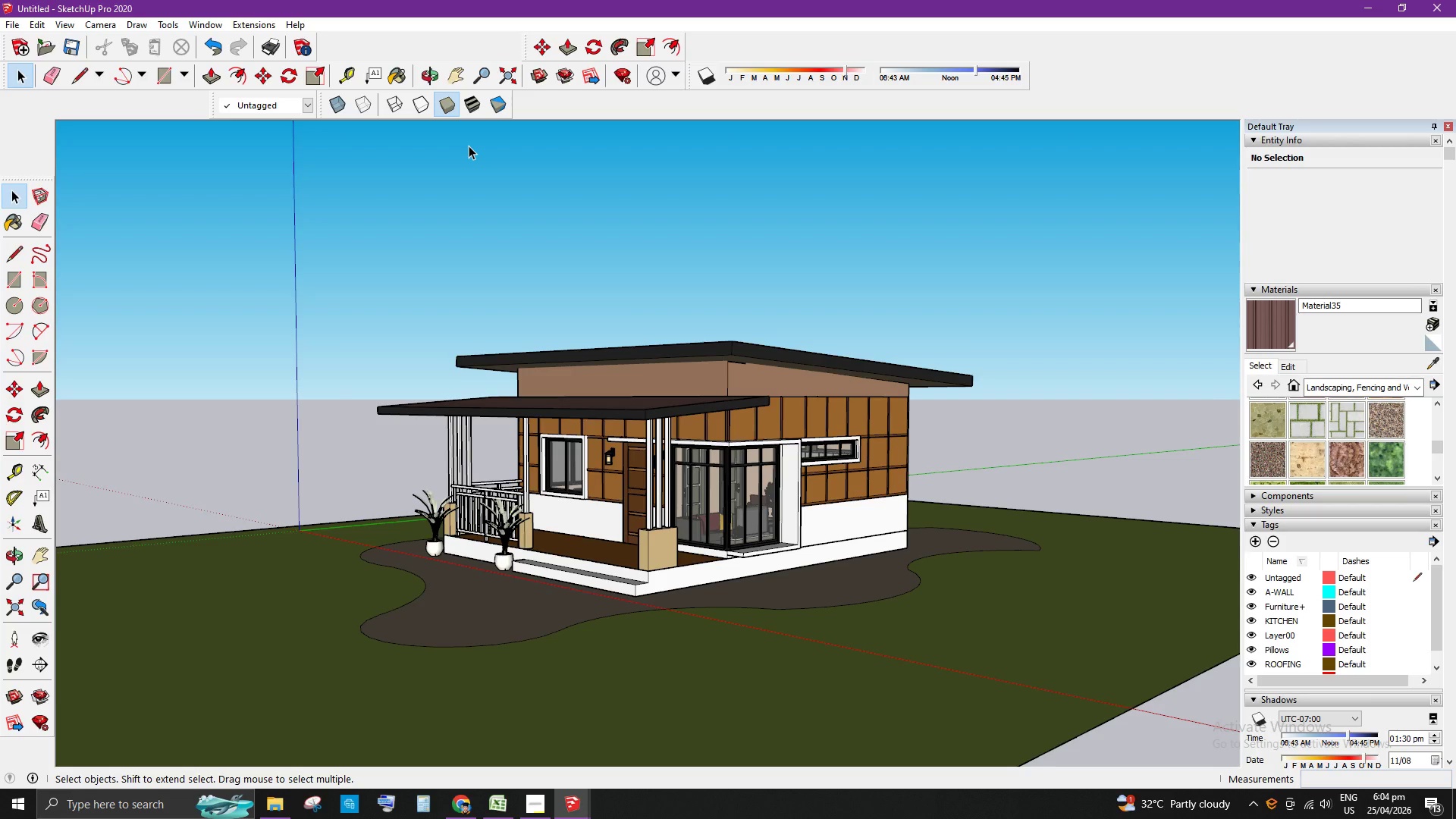 
scroll: coordinate [691, 450], scroll_direction: up, amount: 2.0
 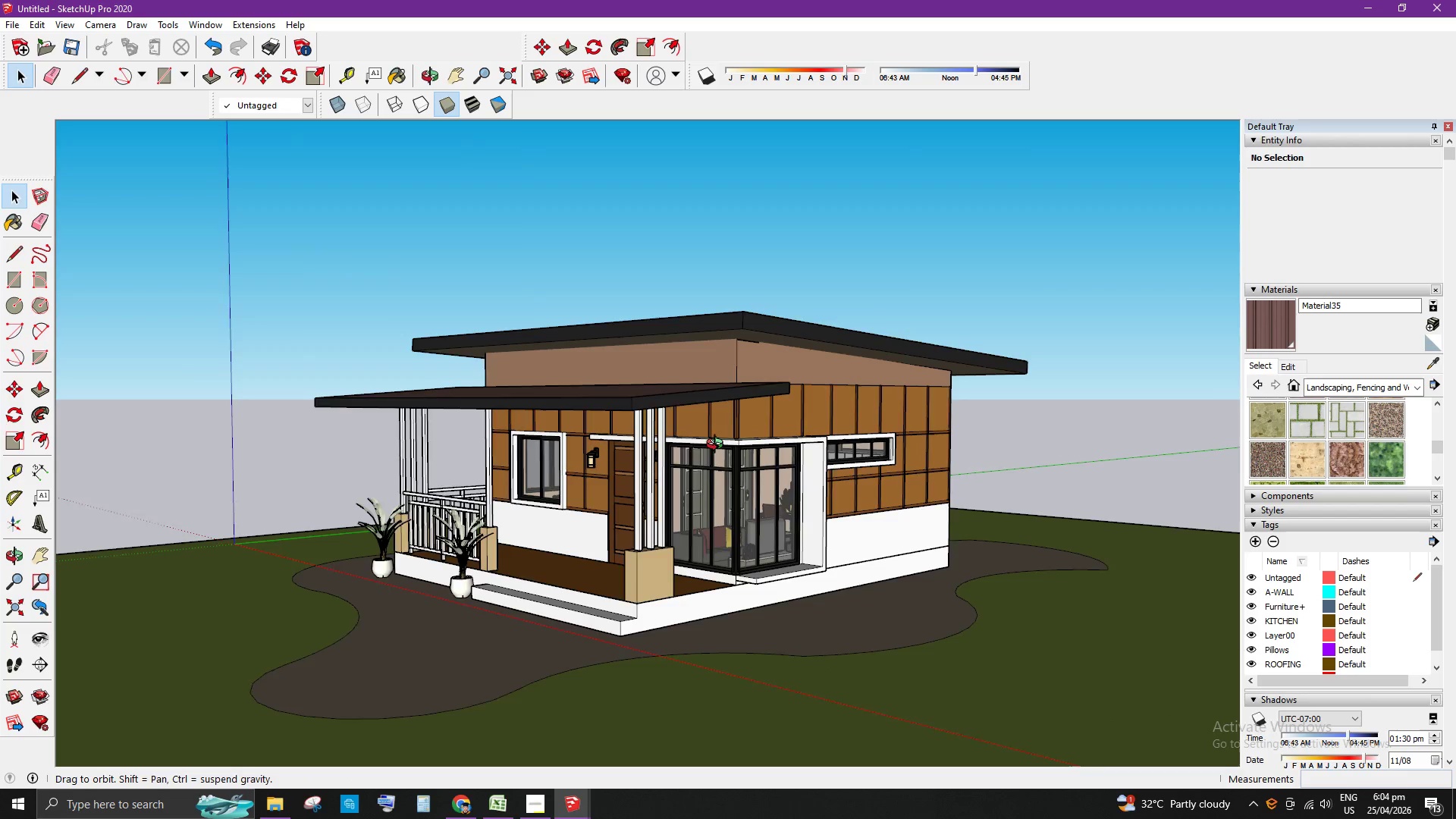 
scroll: coordinate [789, 456], scroll_direction: down, amount: 3.0
 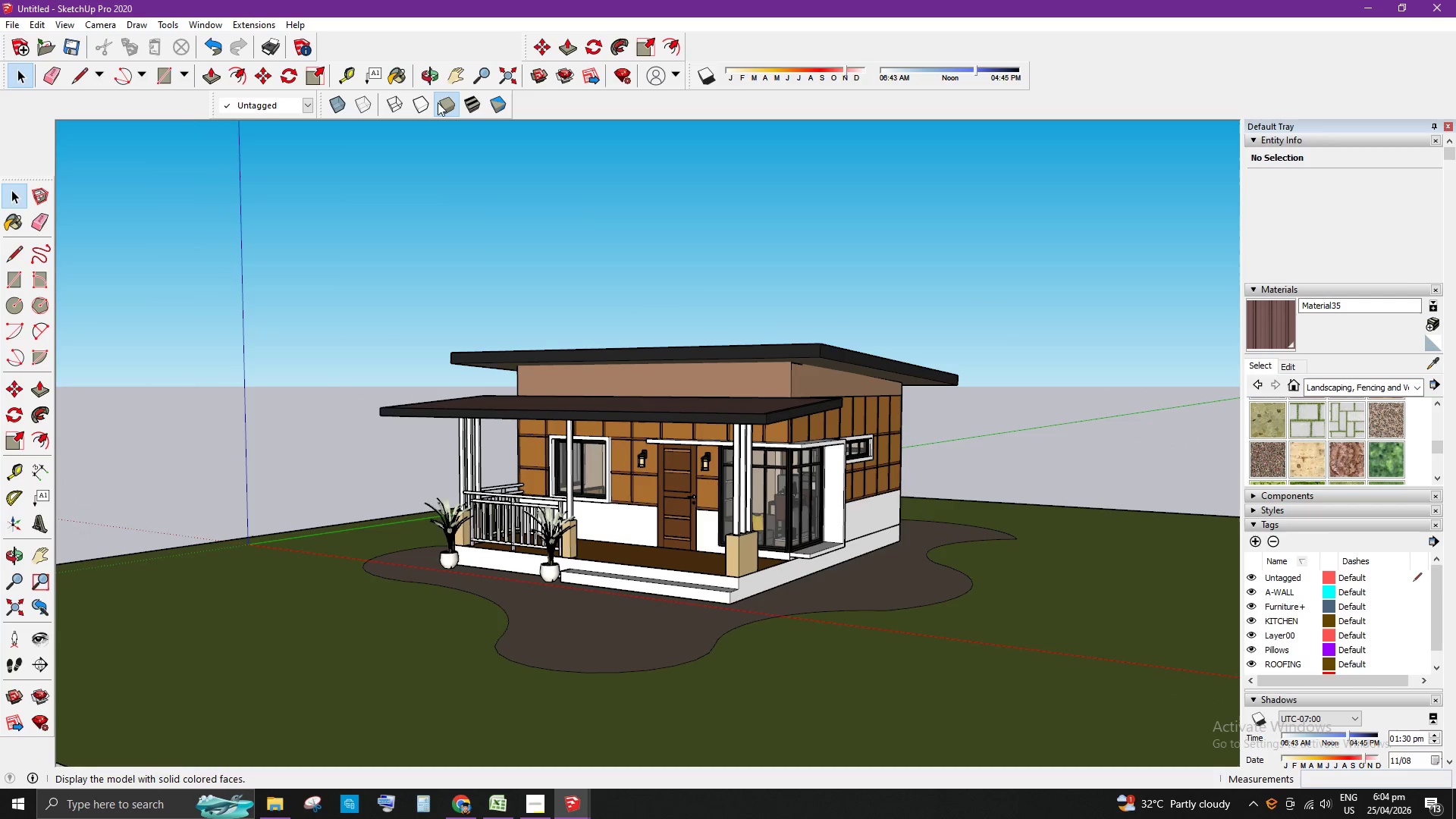 
left_click([444, 109])
 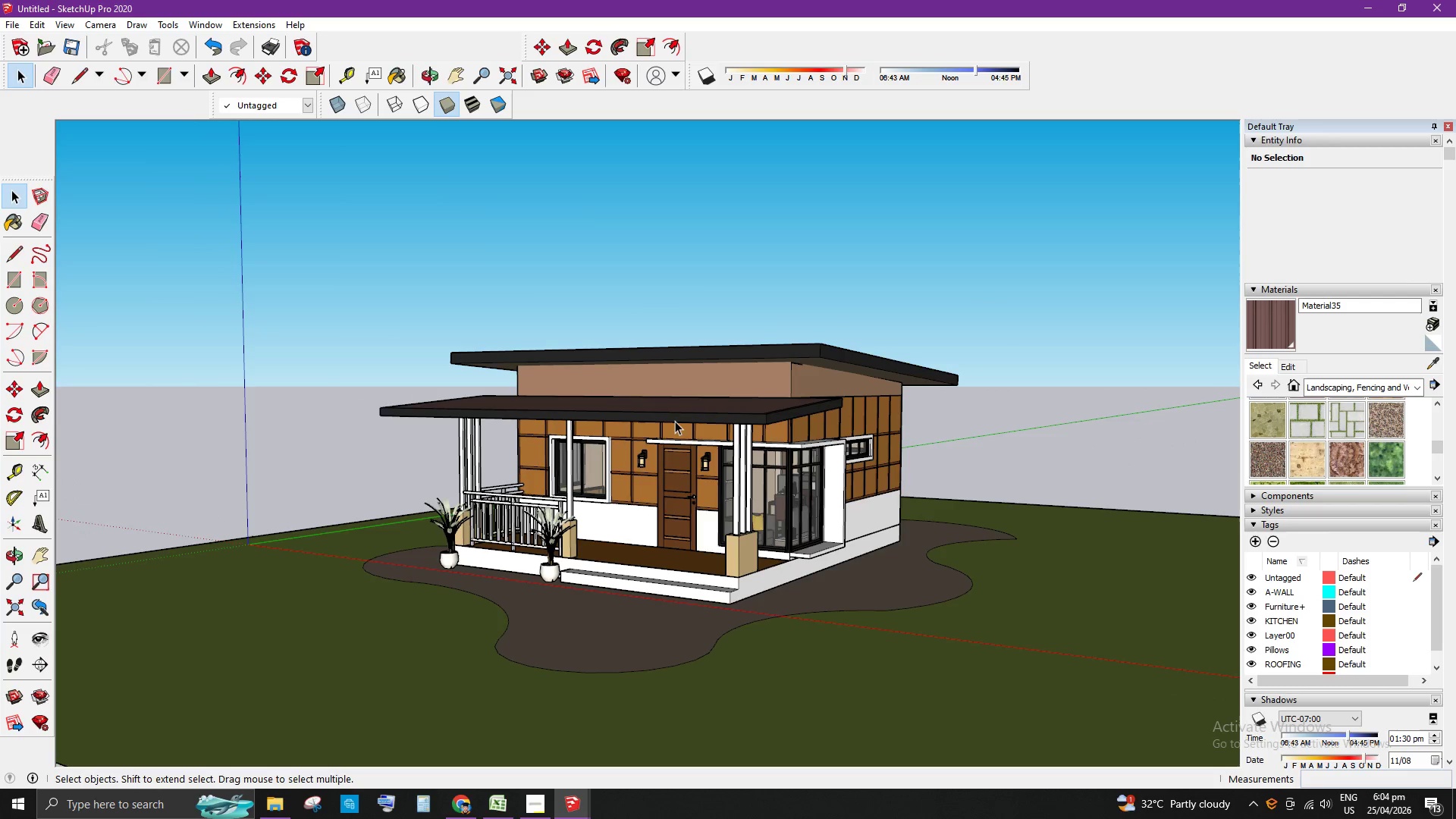 
scroll: coordinate [672, 428], scroll_direction: down, amount: 1.0
 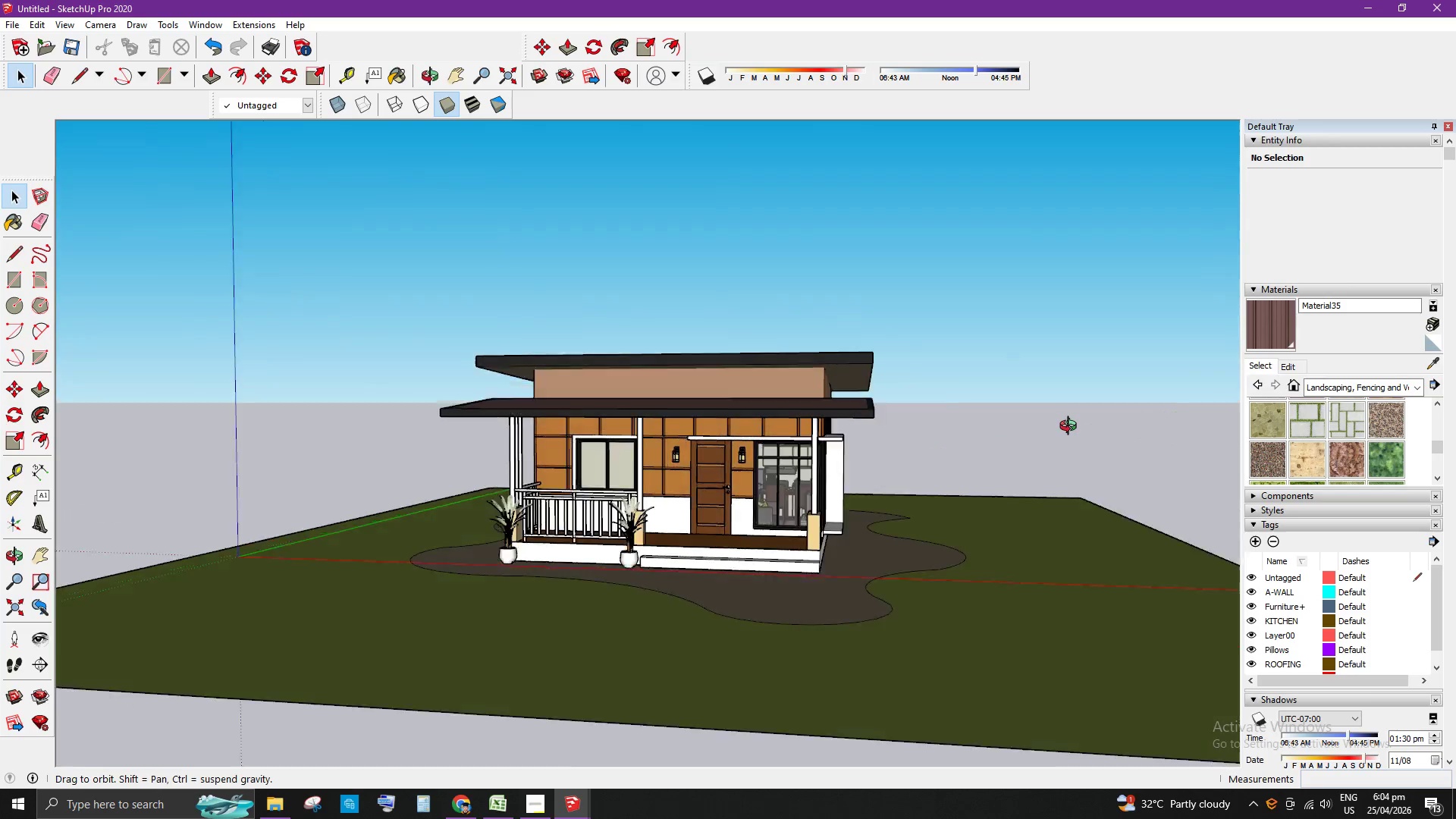 
scroll: coordinate [683, 425], scroll_direction: up, amount: 4.0
 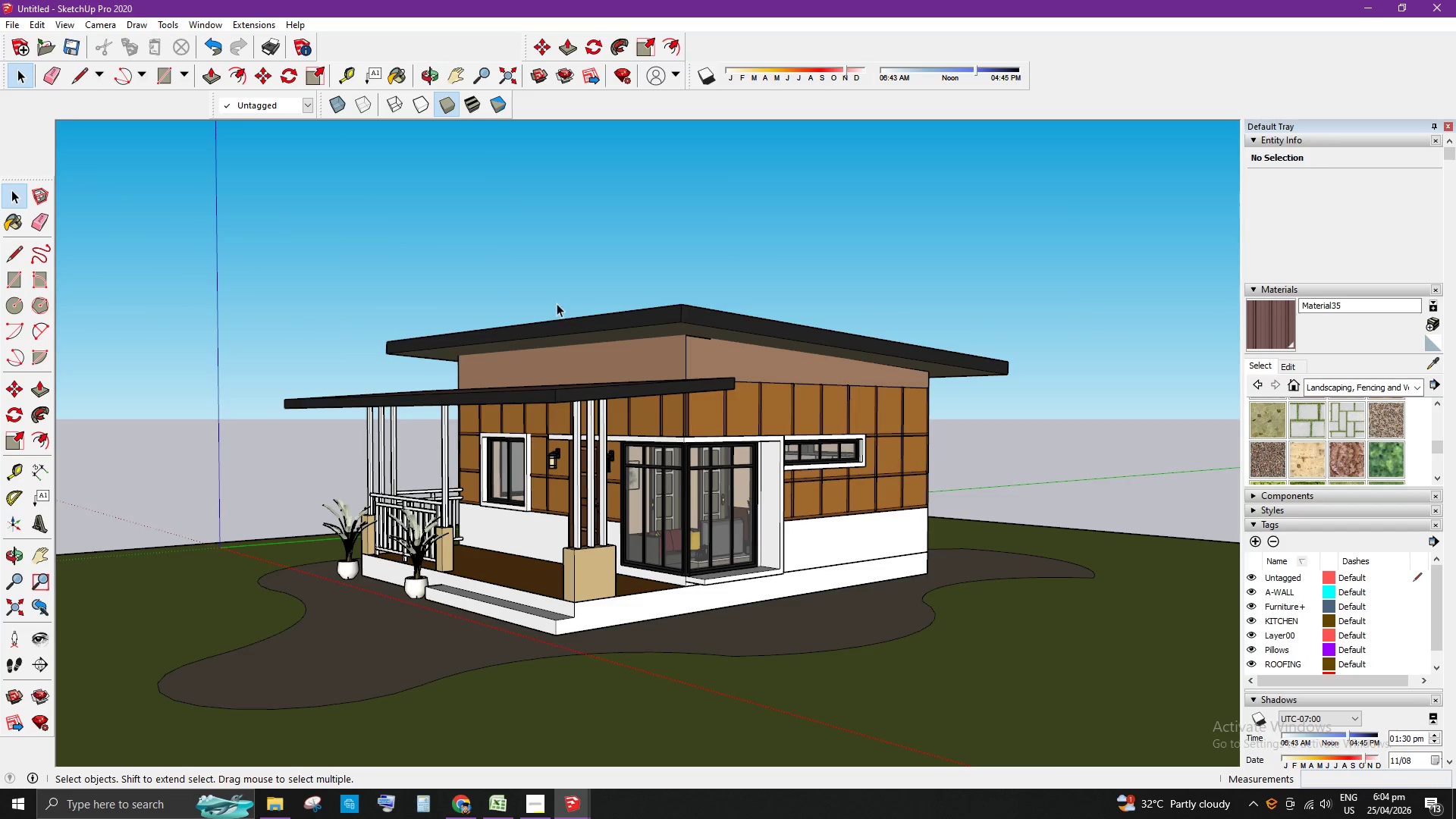 
left_click([497, 105])
 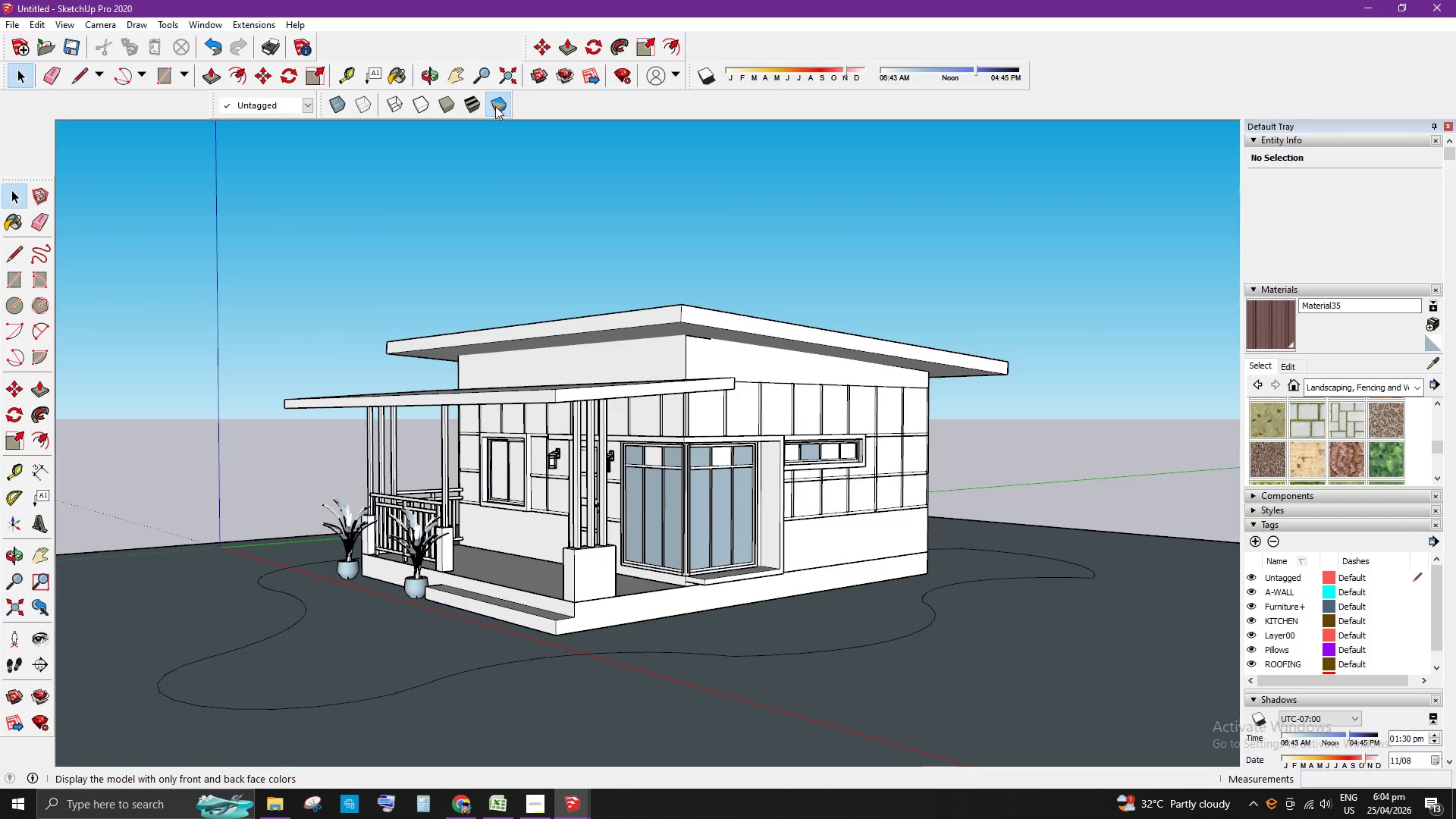 
left_click([494, 106])
 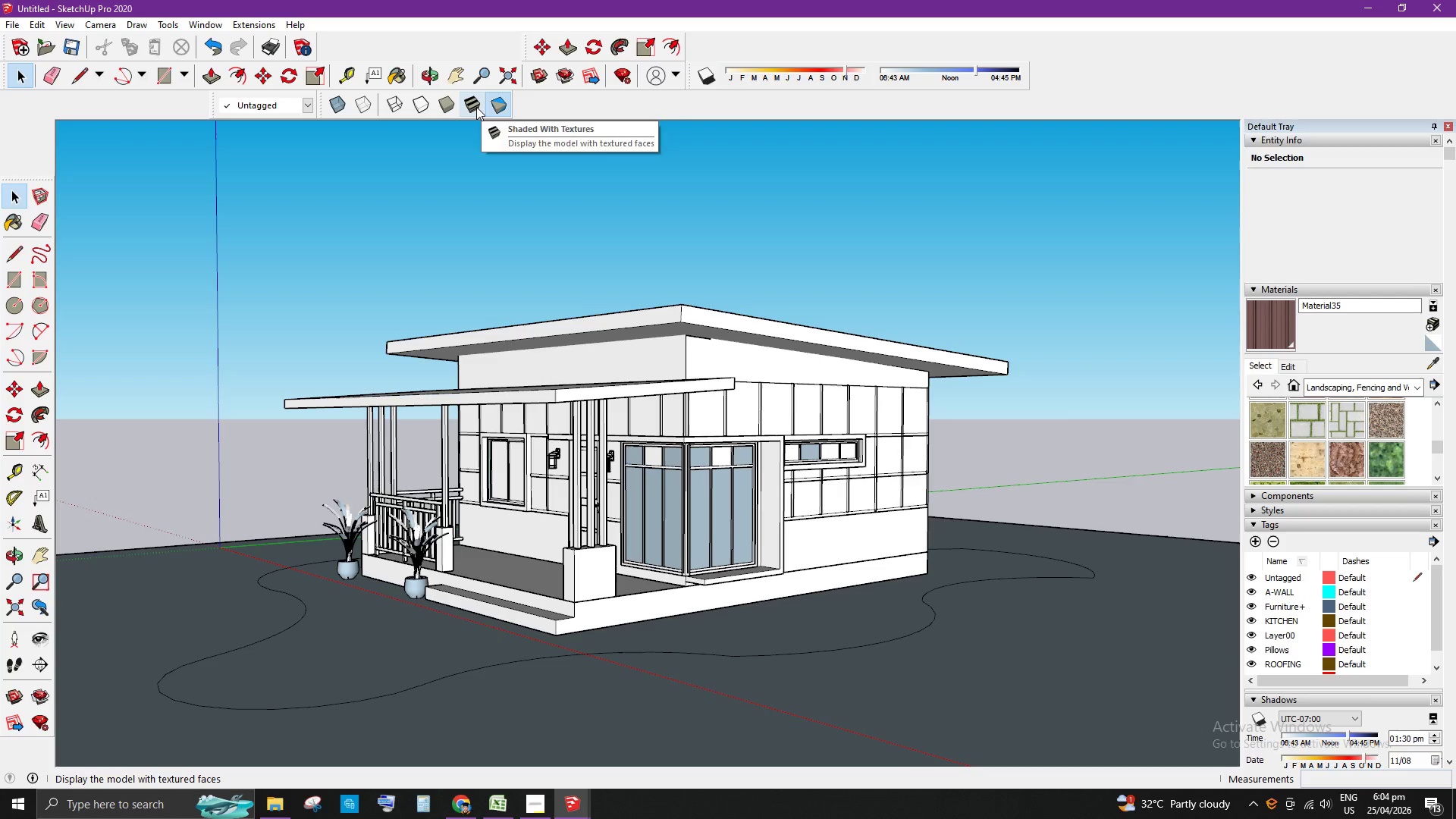 
left_click([476, 107])
 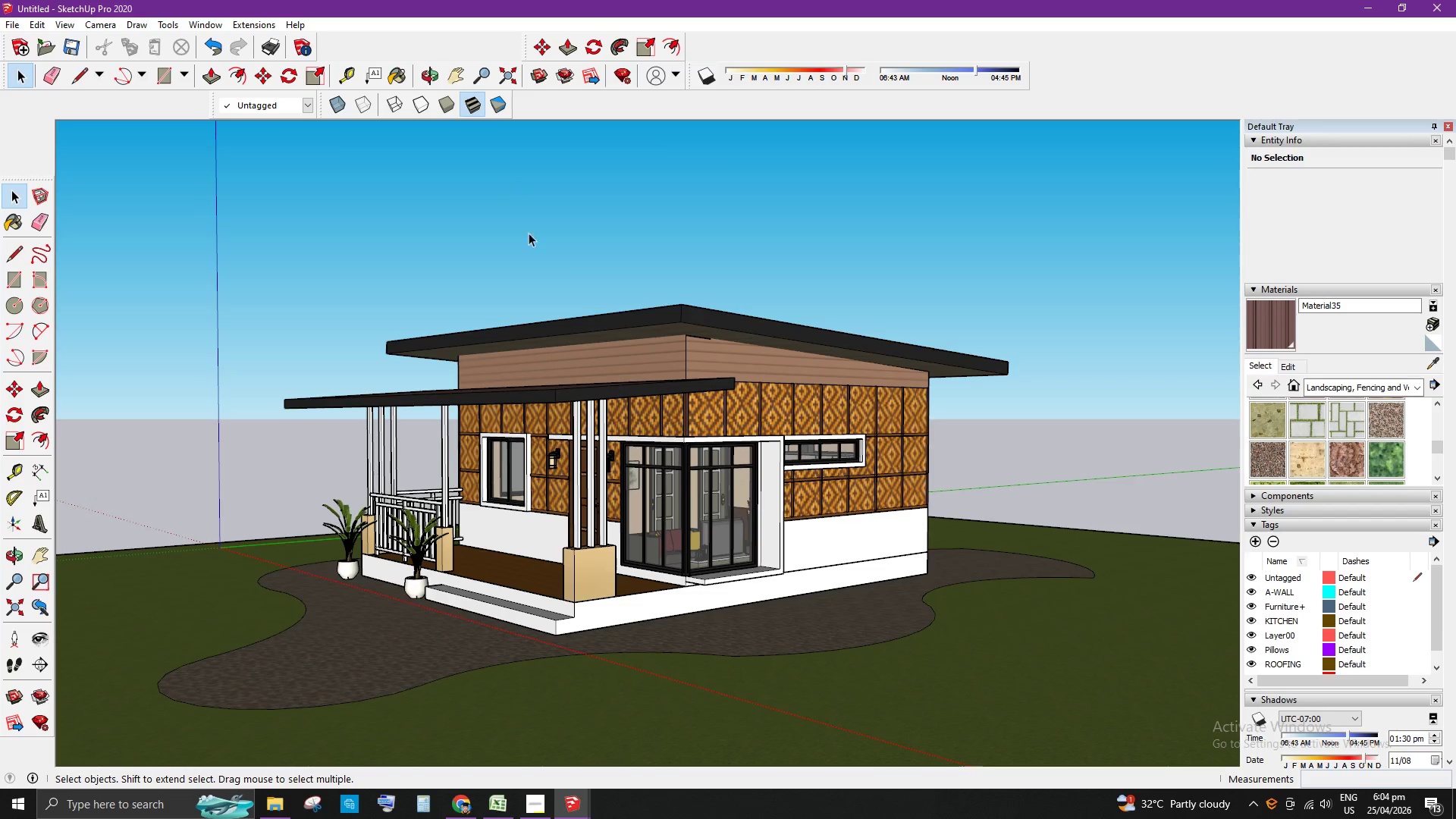 
left_click([654, 271])
 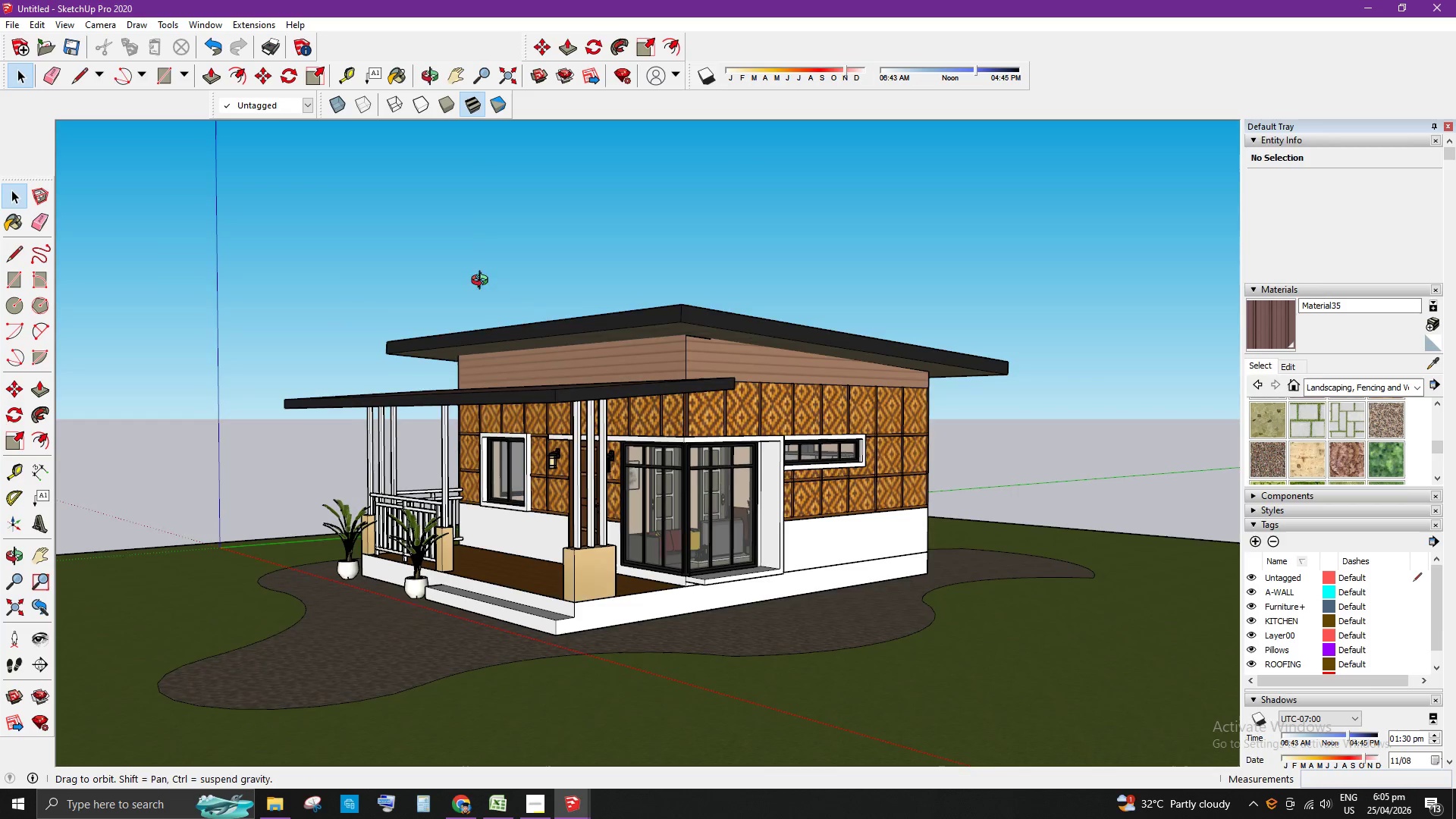 
scroll: coordinate [629, 479], scroll_direction: none, amount: 0.0
 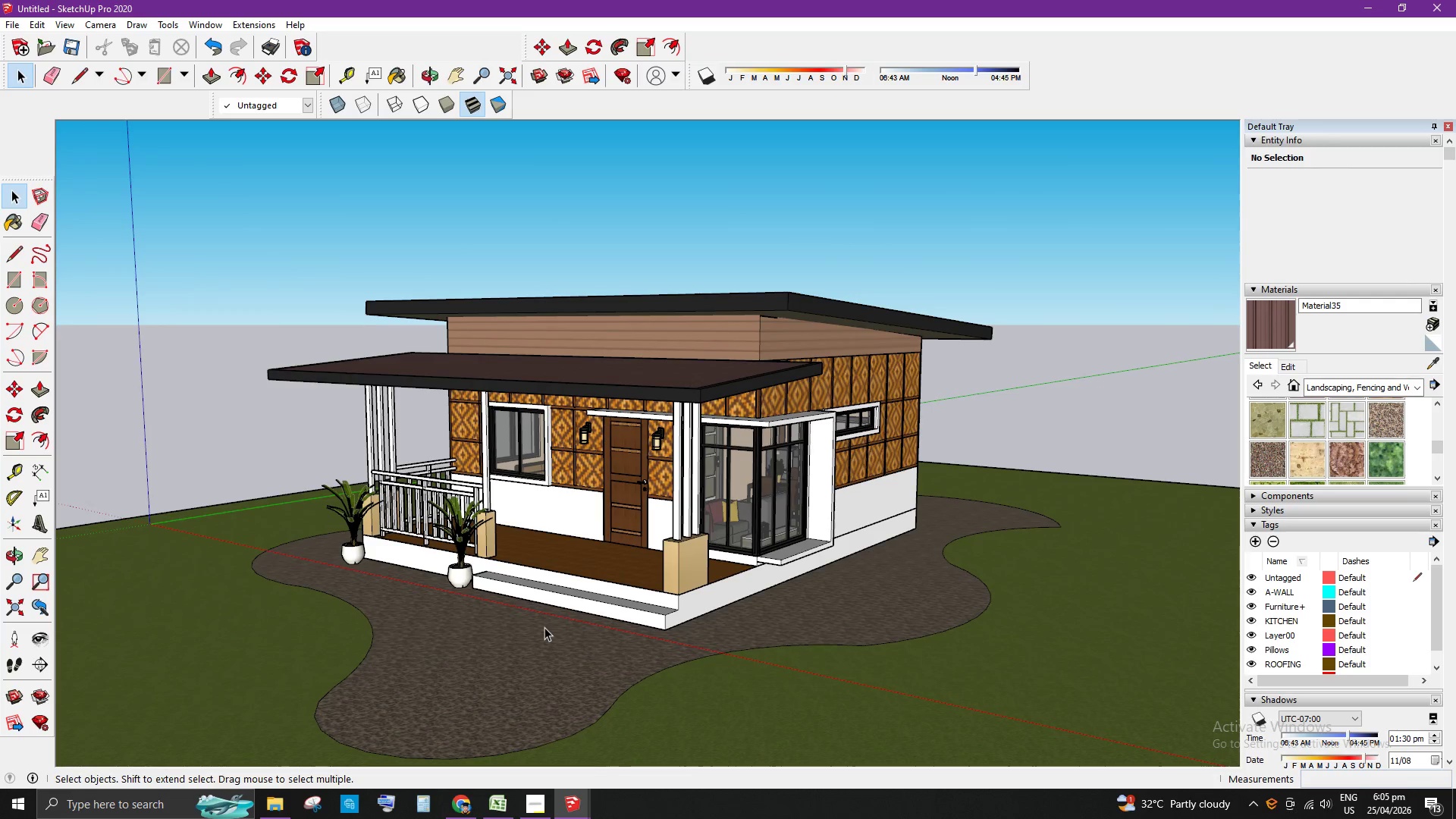 
left_click([537, 811])